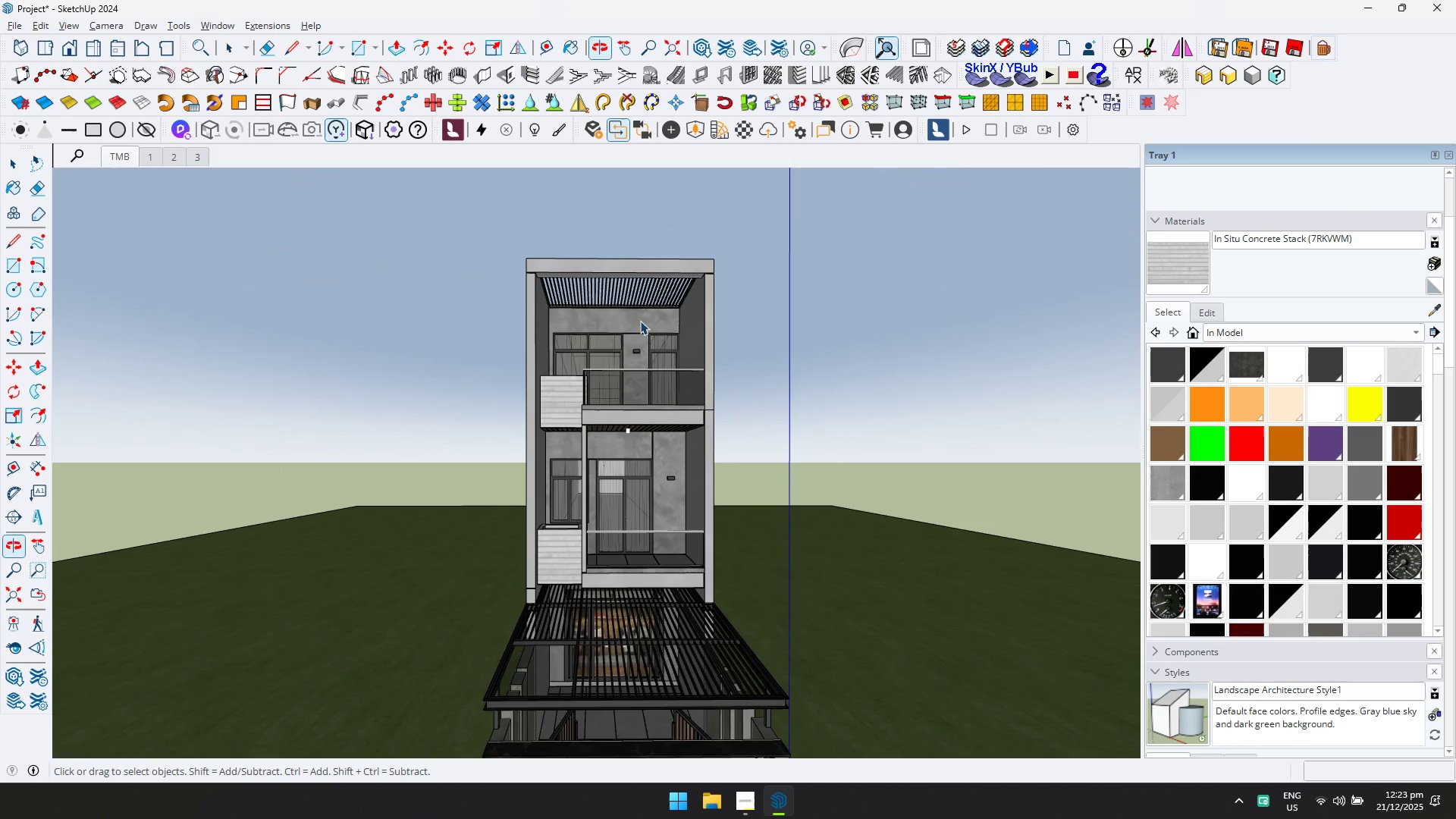 
scroll: coordinate [636, 573], scroll_direction: down, amount: 6.0
 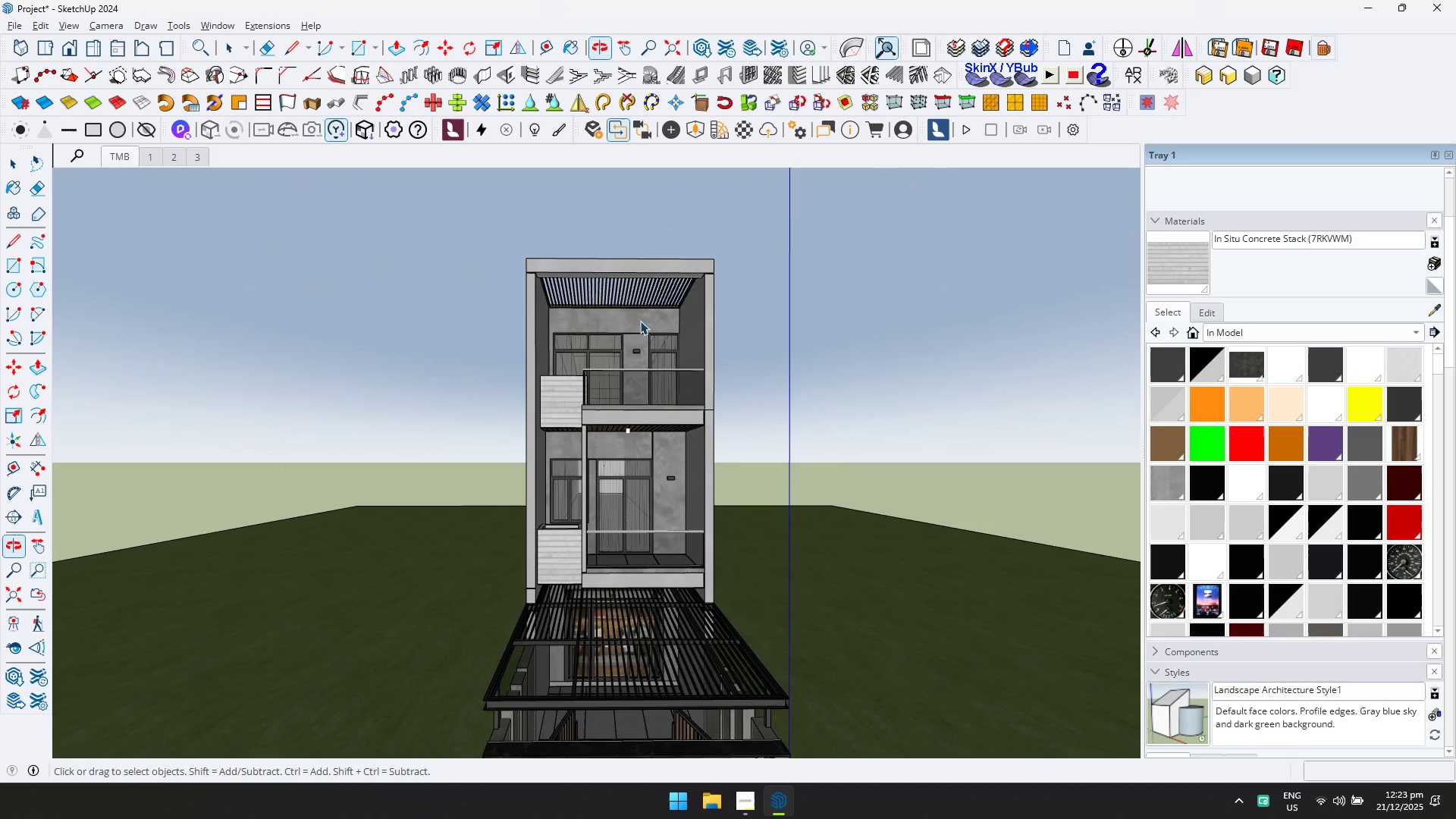 
hold_key(key=ShiftLeft, duration=0.33)
 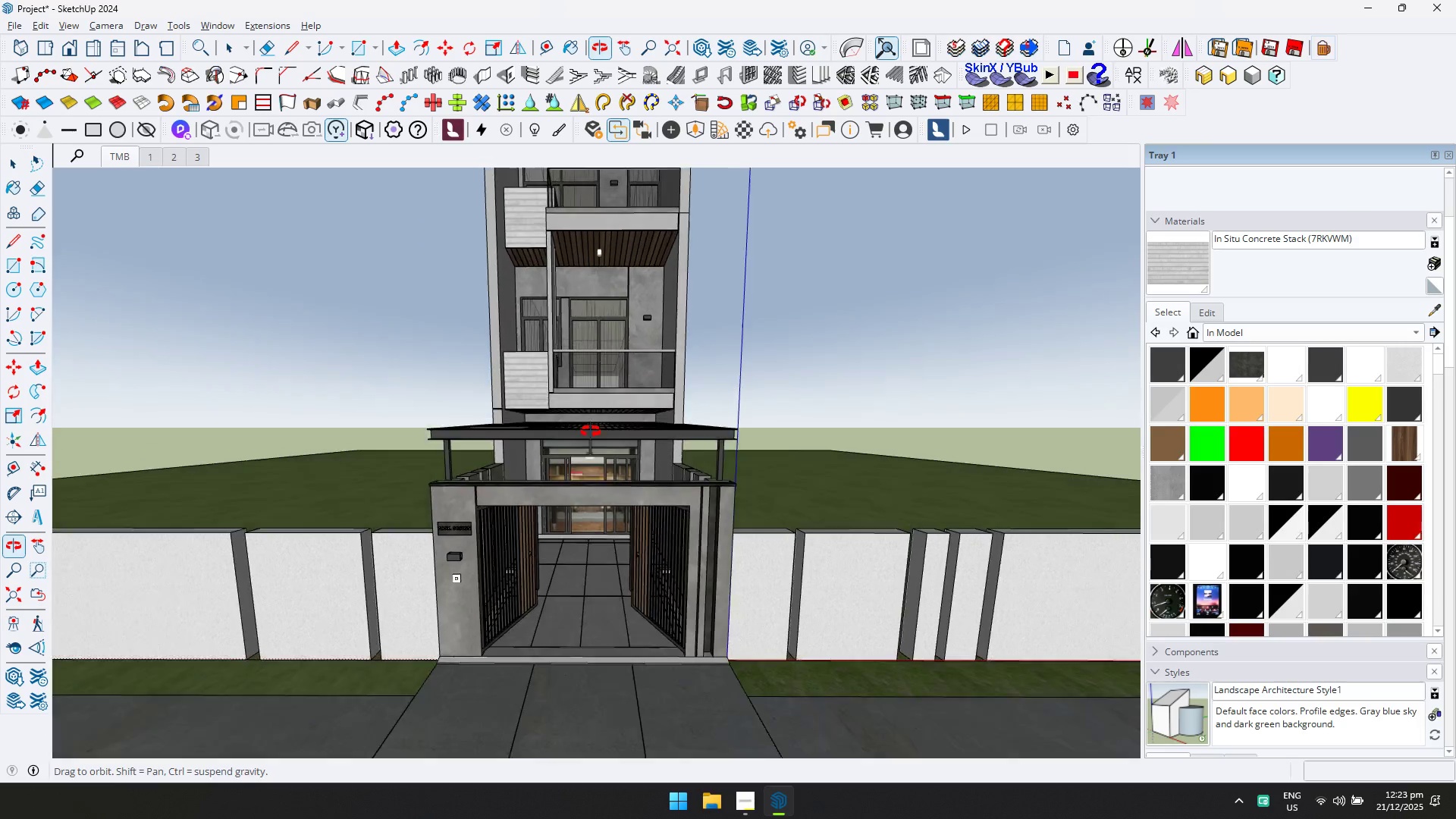 
key(Control+ControlLeft)
 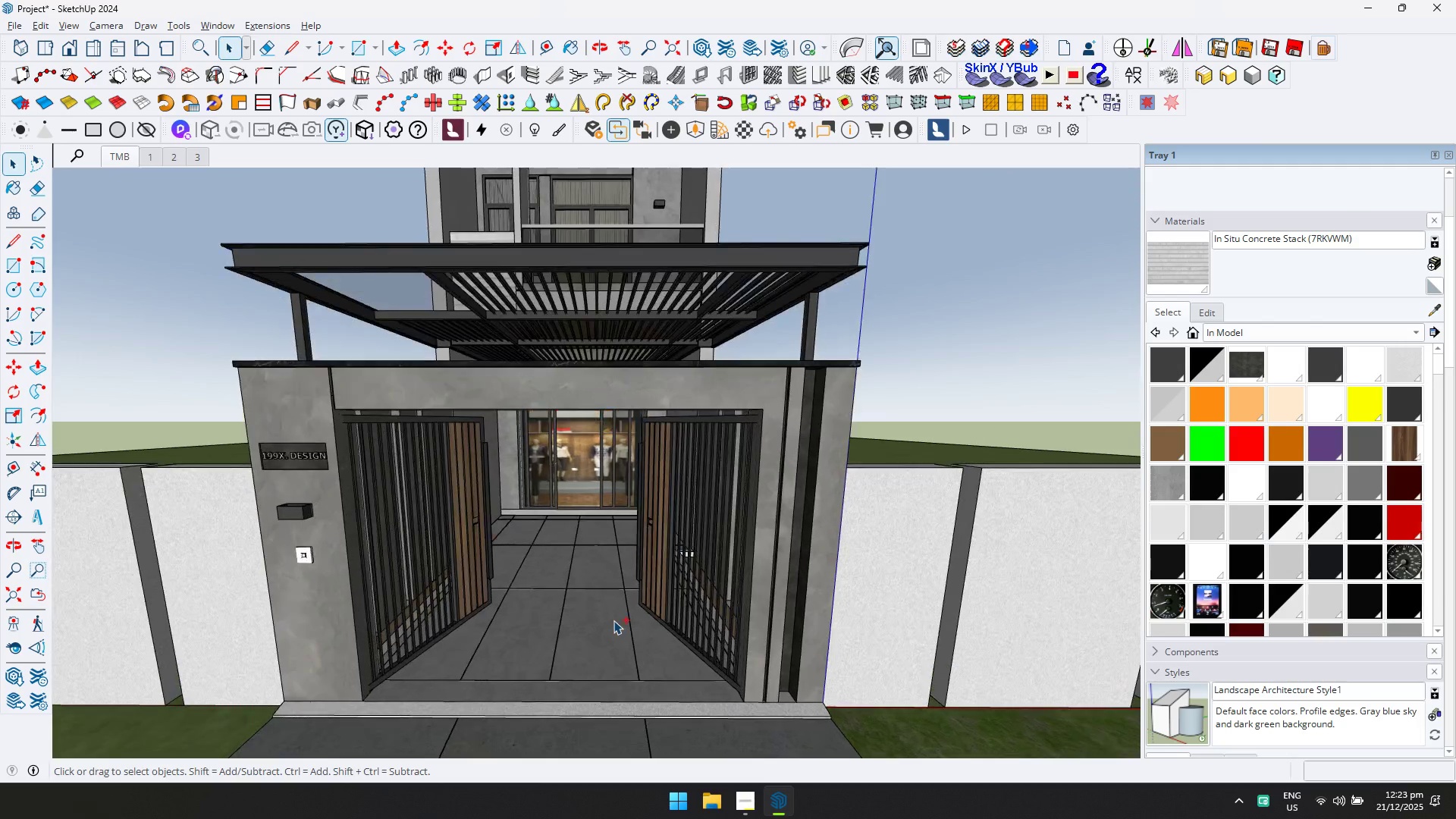 
key(Control+S)
 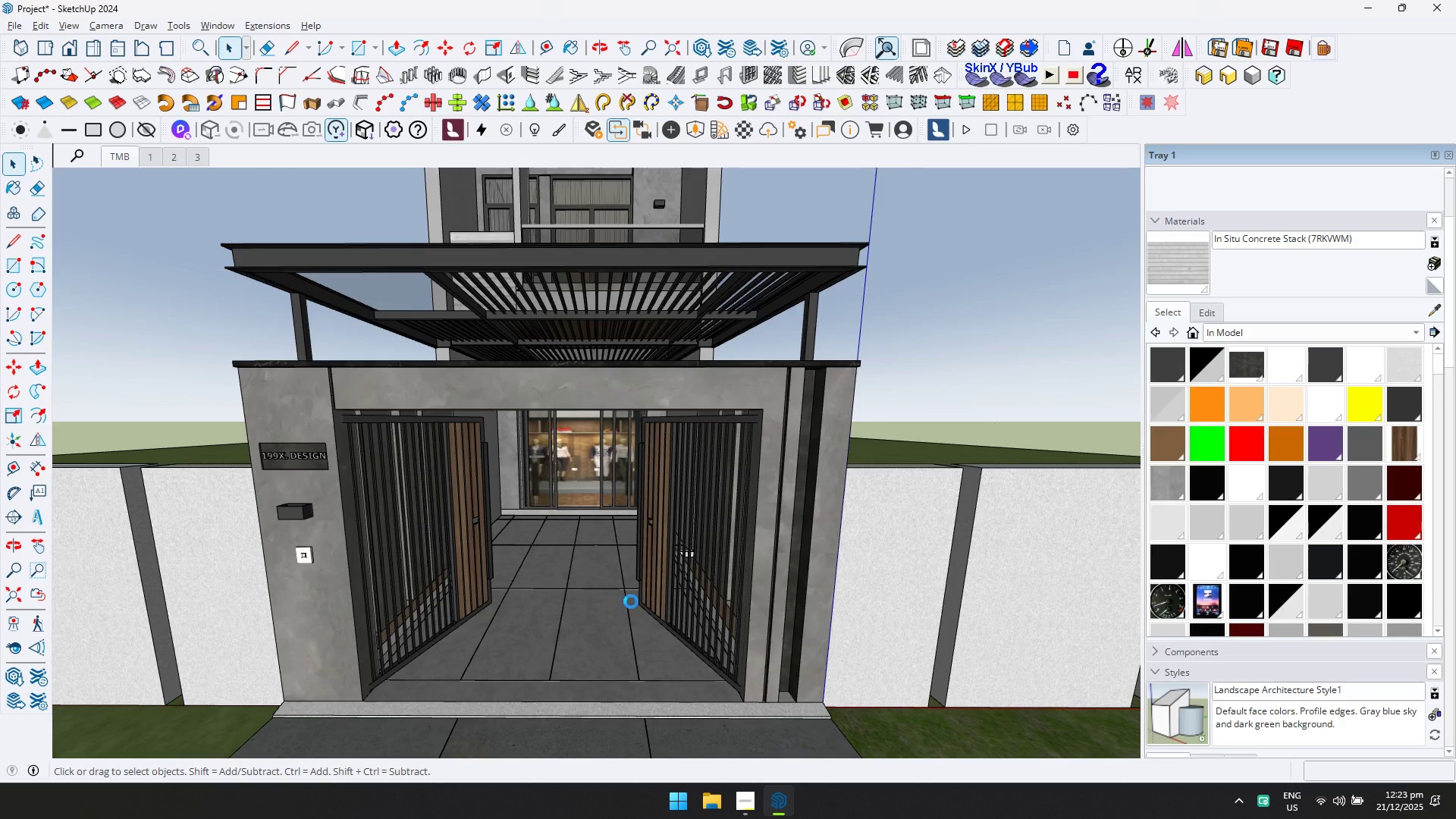 
scroll: coordinate [613, 620], scroll_direction: up, amount: 5.0
 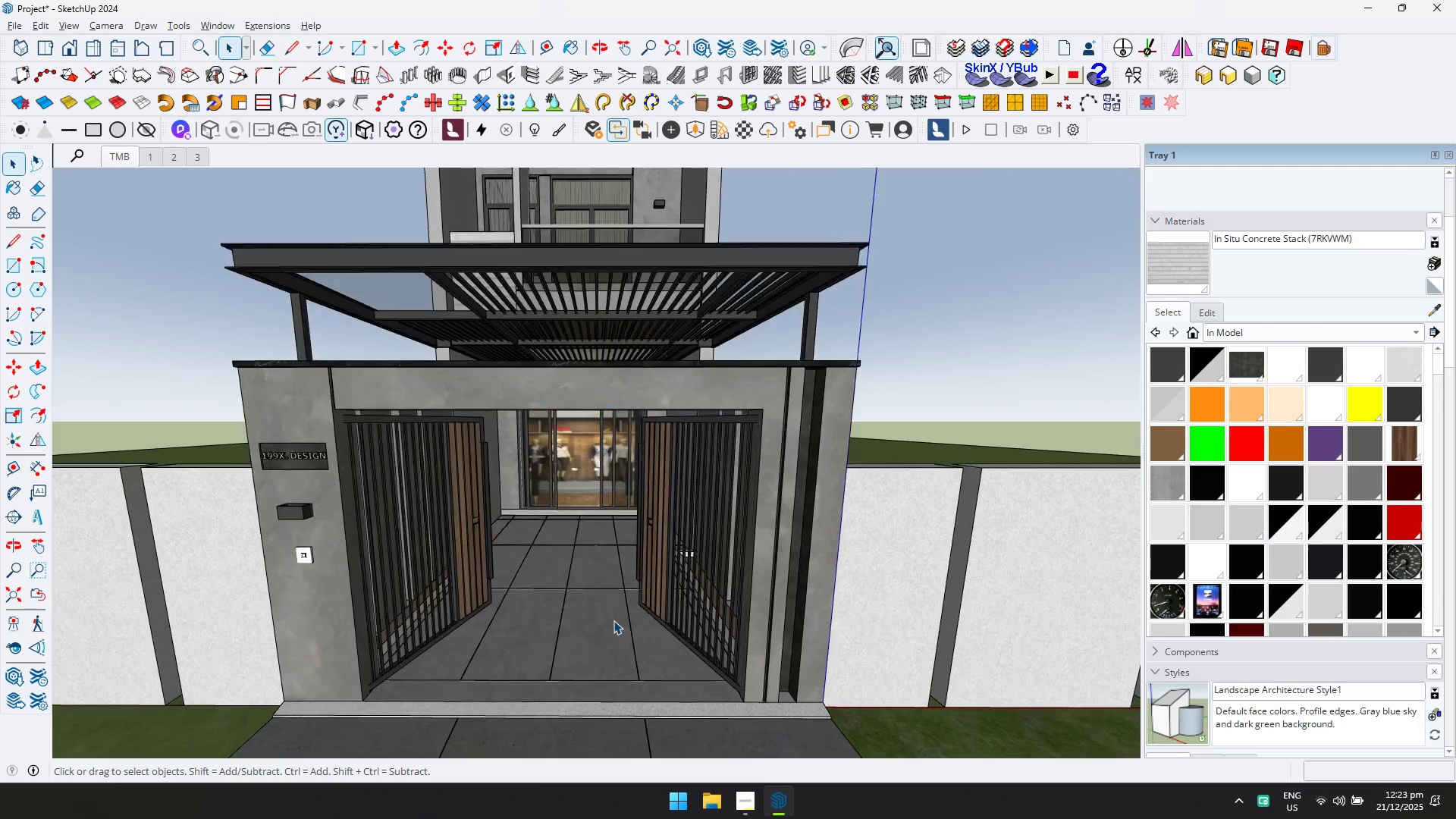 
left_click([1407, 814])
 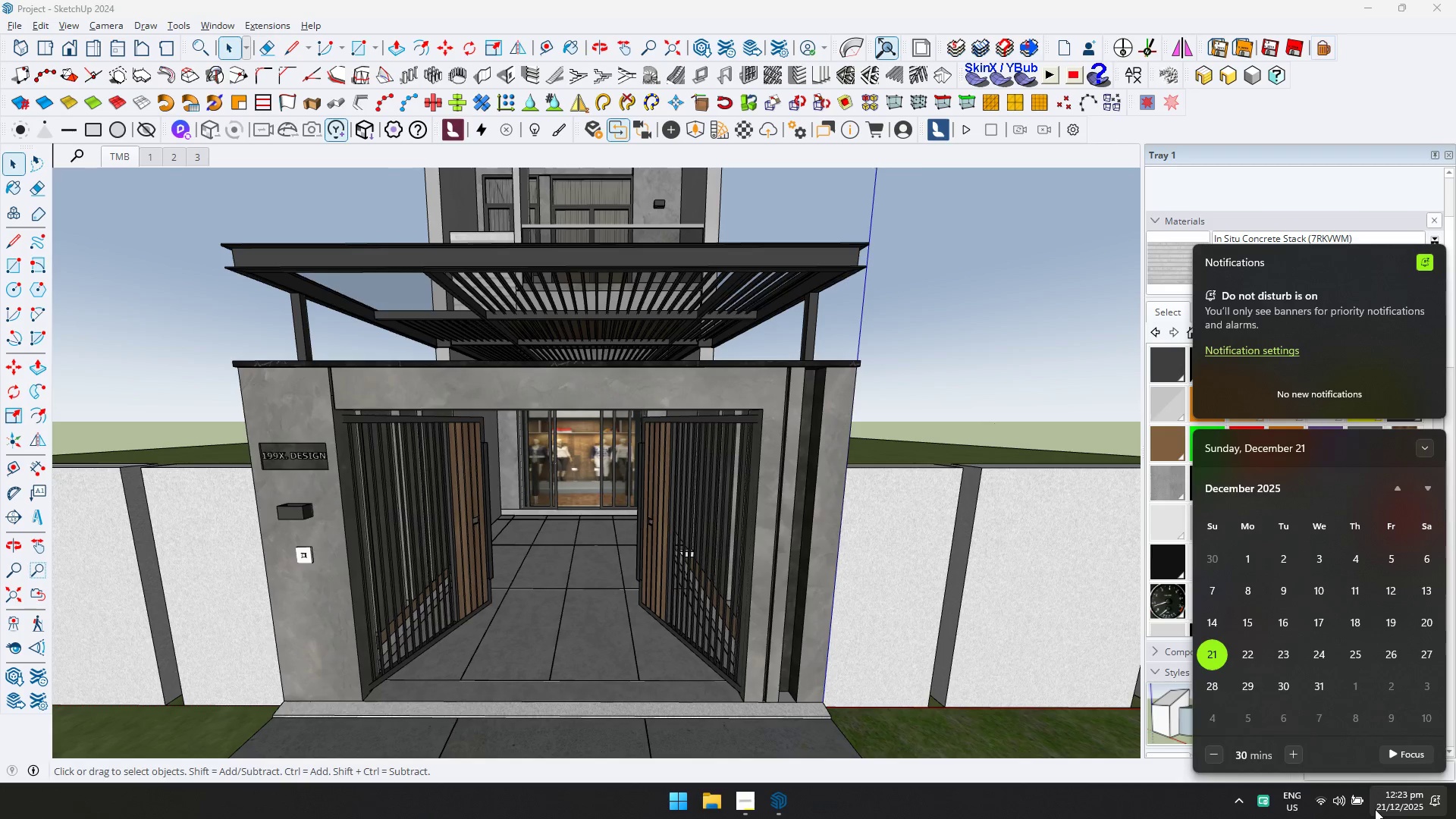 
wait(7.17)
 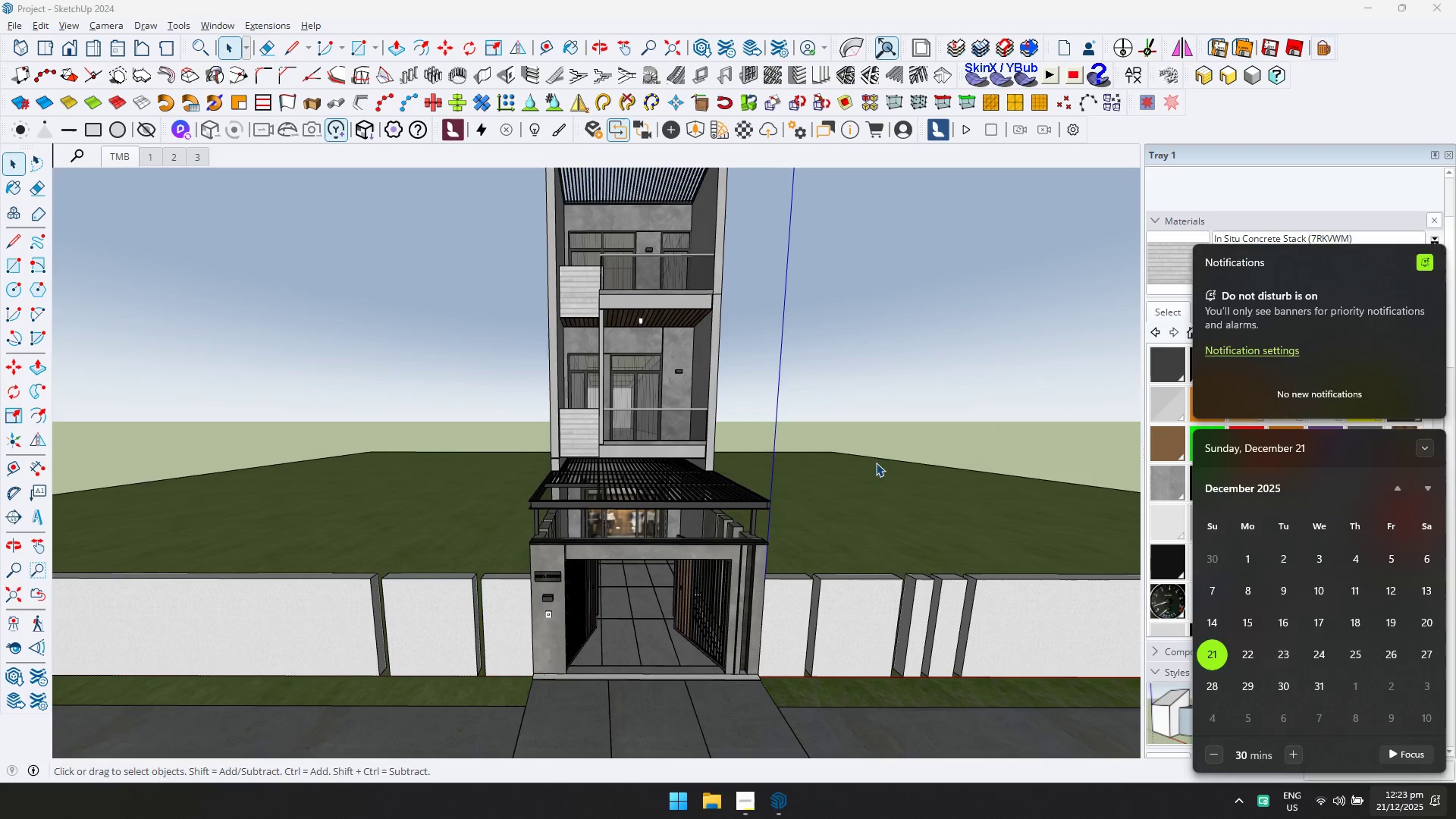 
left_click([892, 441])
 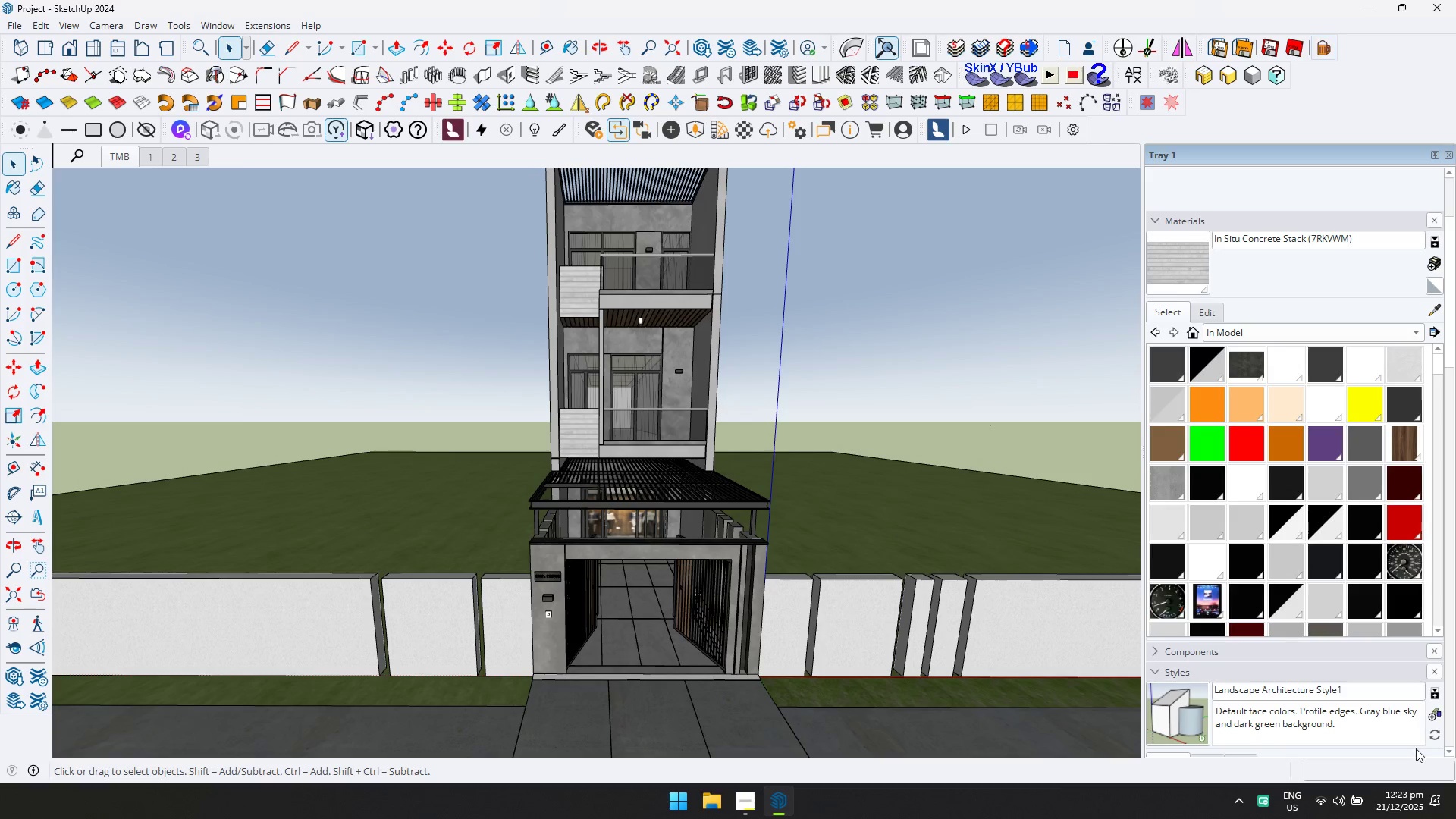 
scroll: coordinate [753, 610], scroll_direction: down, amount: 11.0
 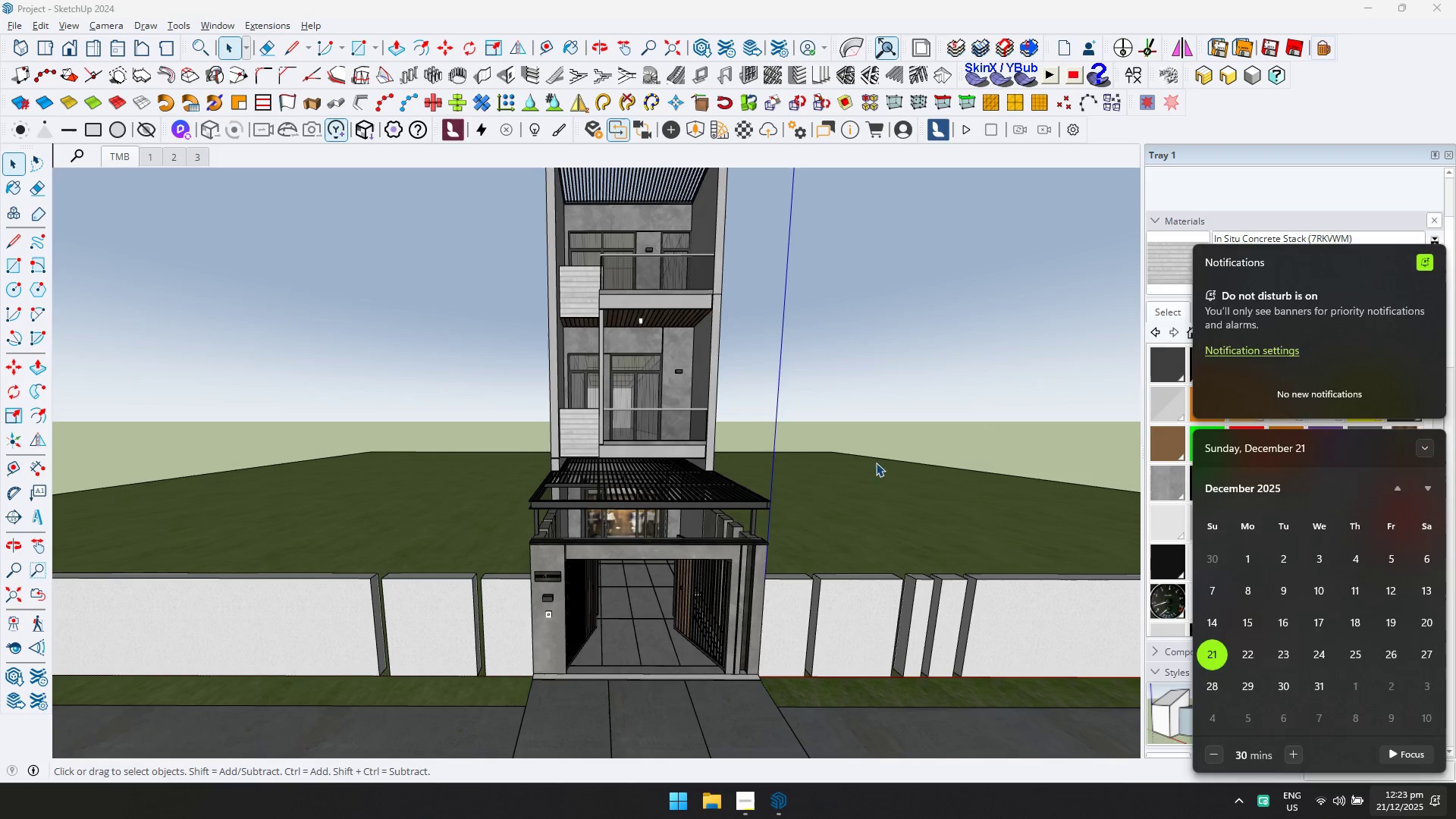 
left_click([1426, 818])
 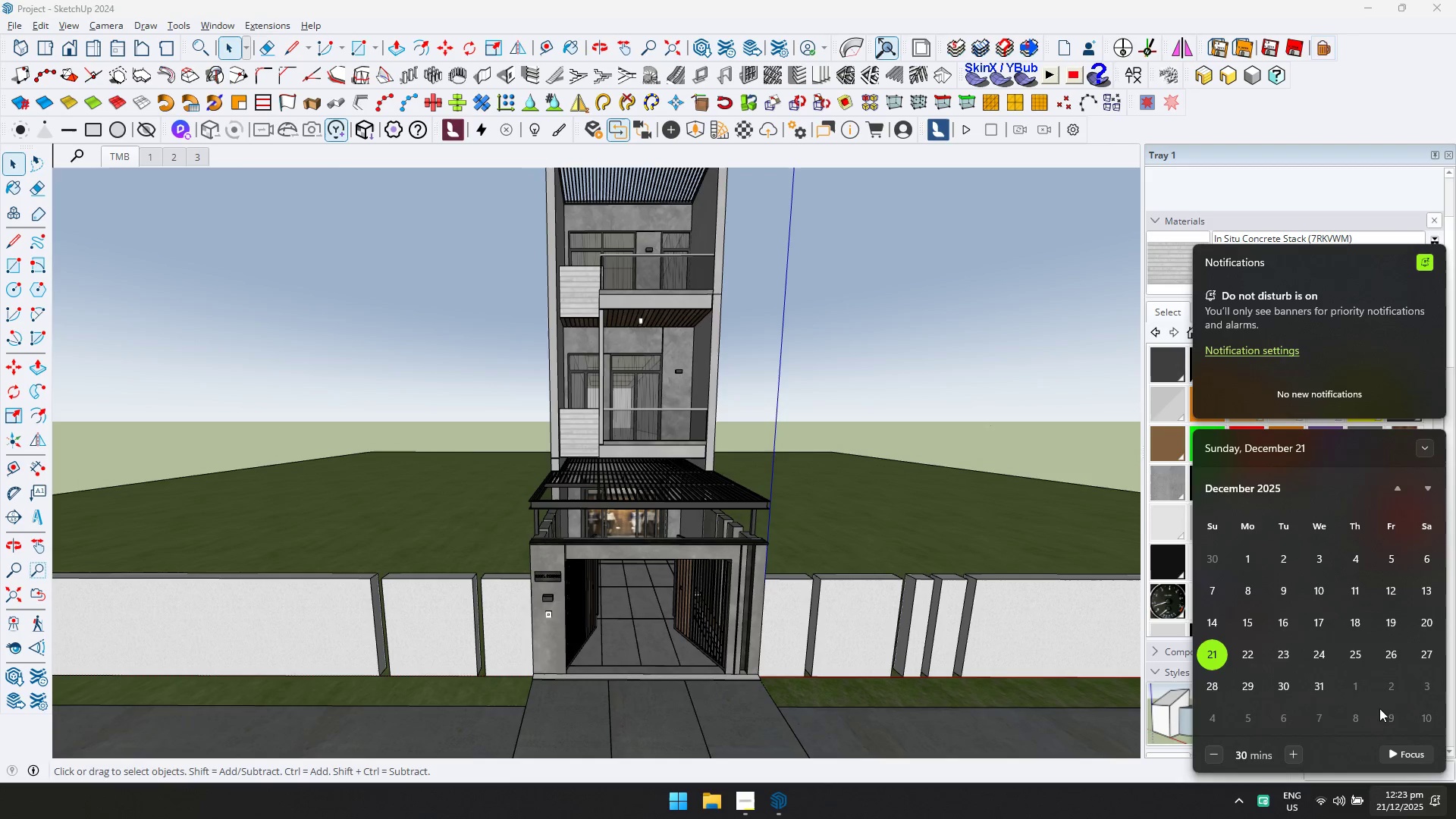 
double_click([1392, 805])
 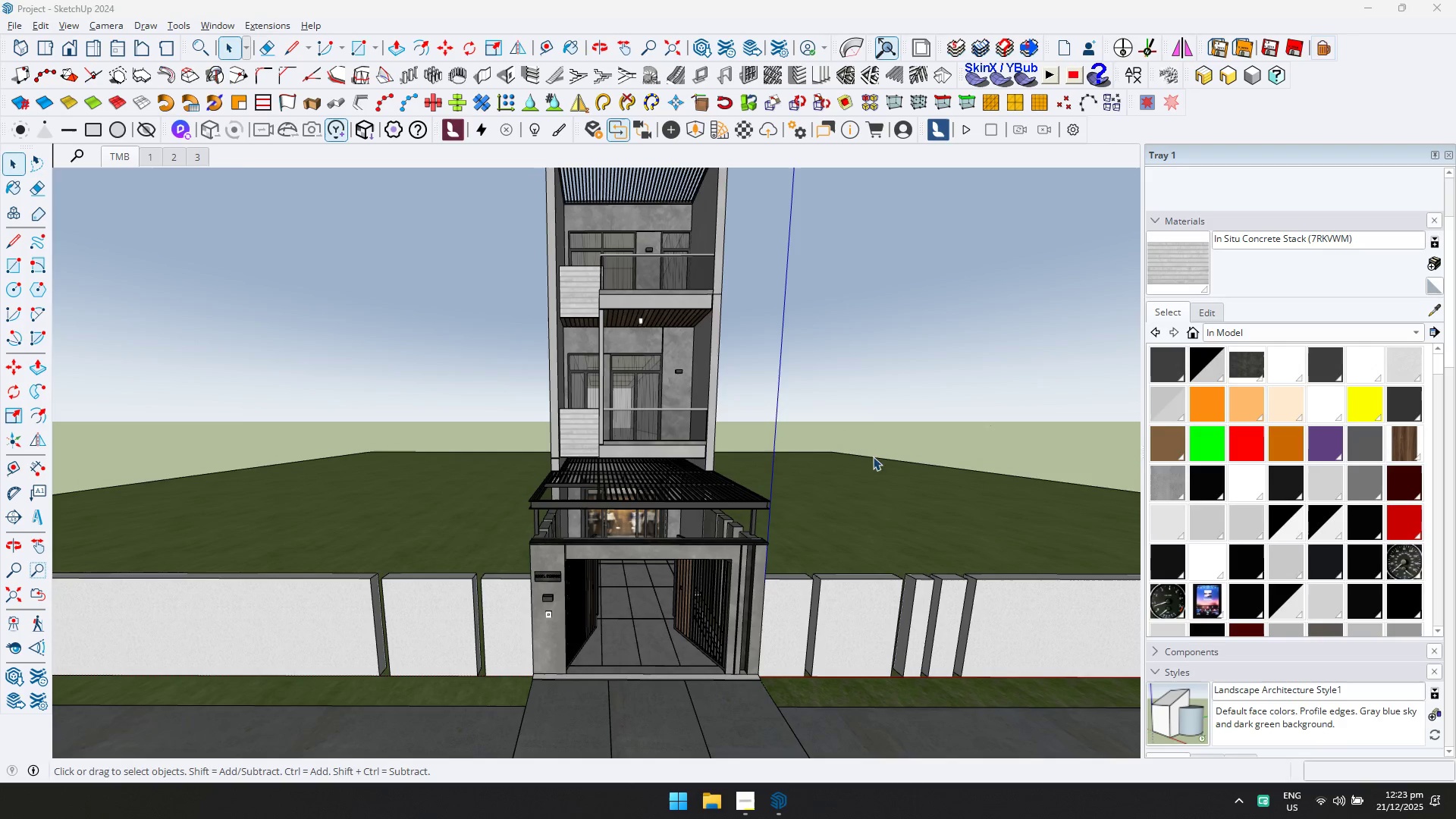 
left_click([871, 410])
 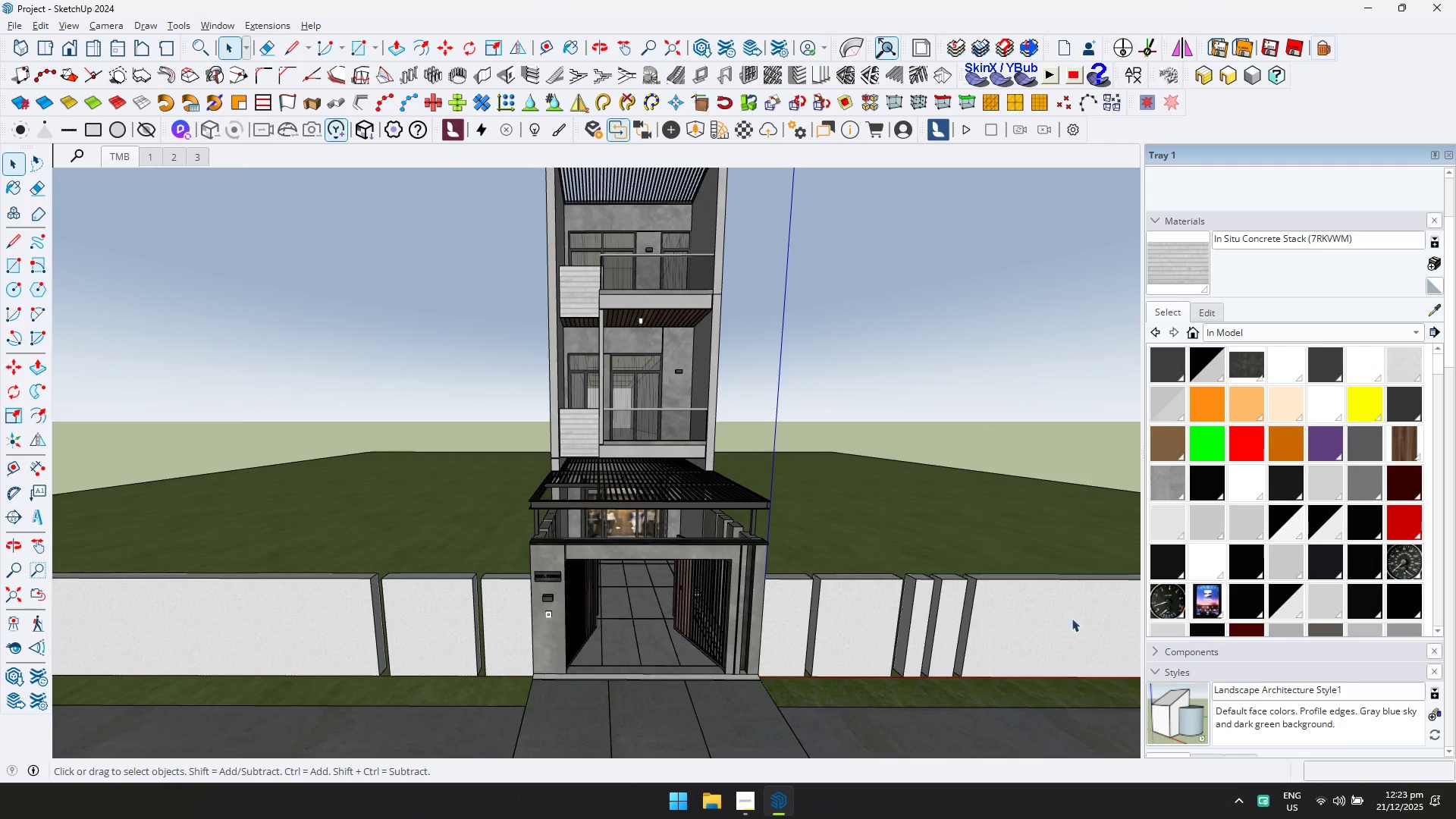 
left_click([1436, 818])
 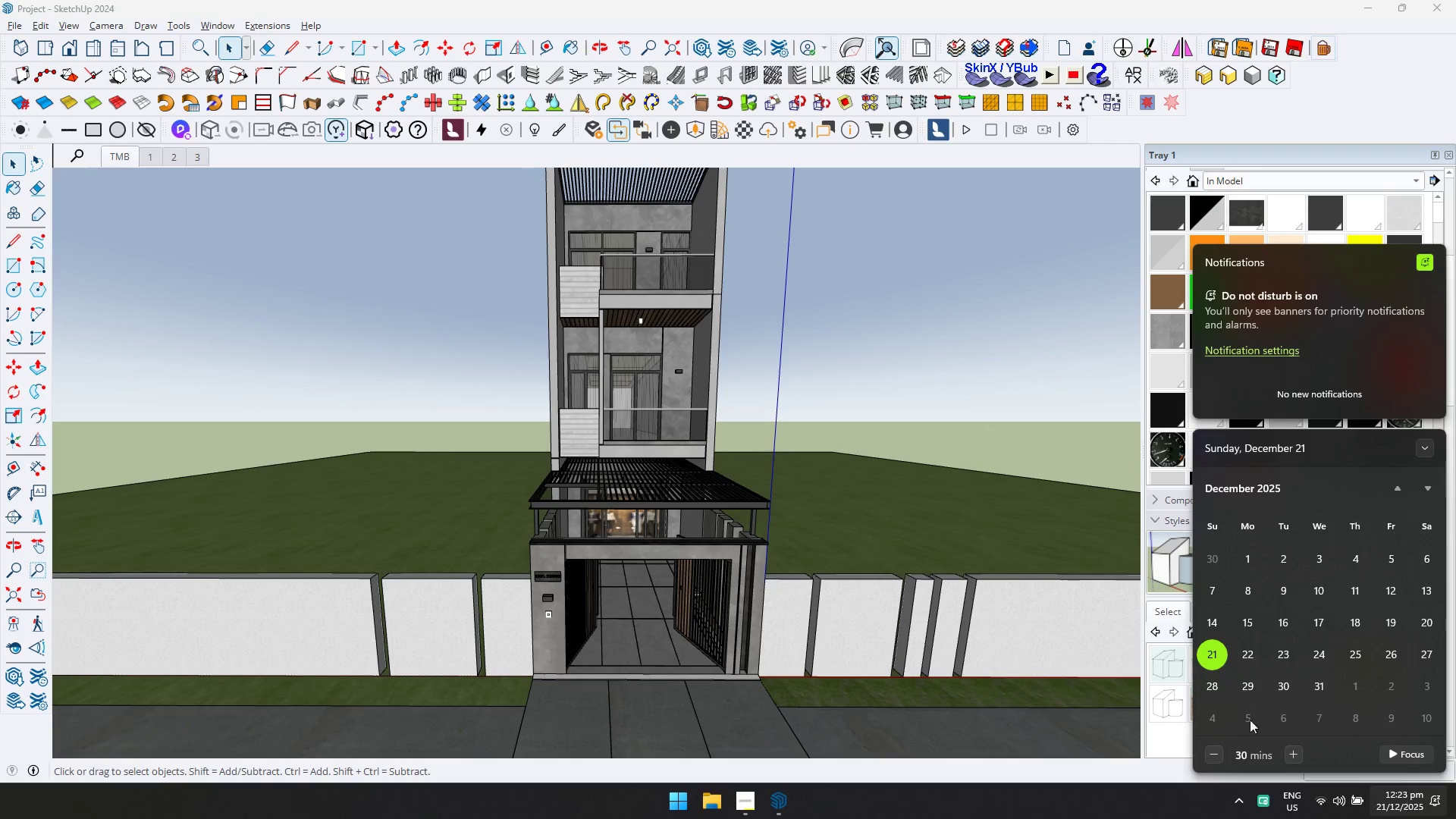 
scroll: coordinate [1307, 723], scroll_direction: down, amount: 2.0
 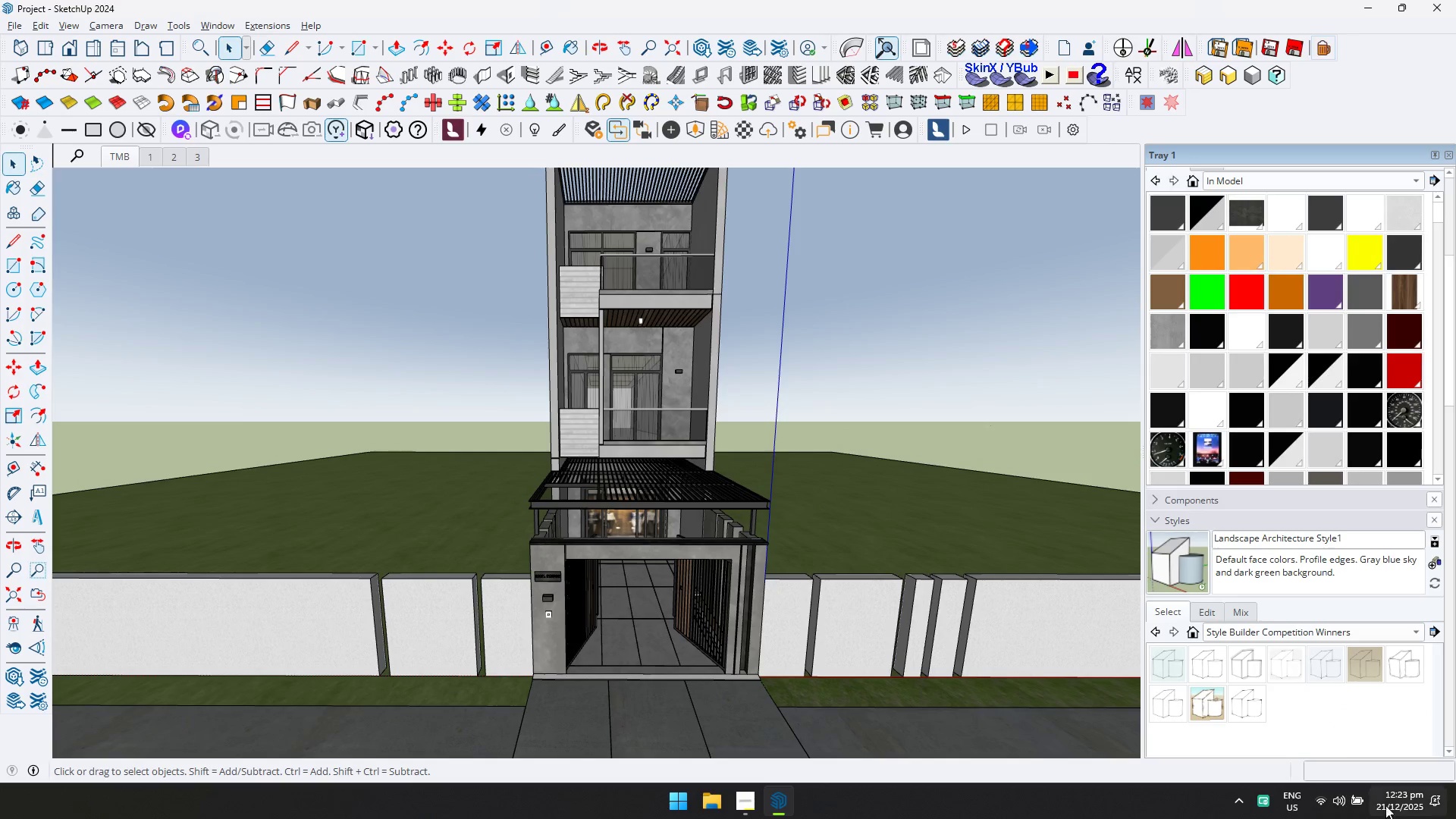 
key(Shift+ShiftLeft)
 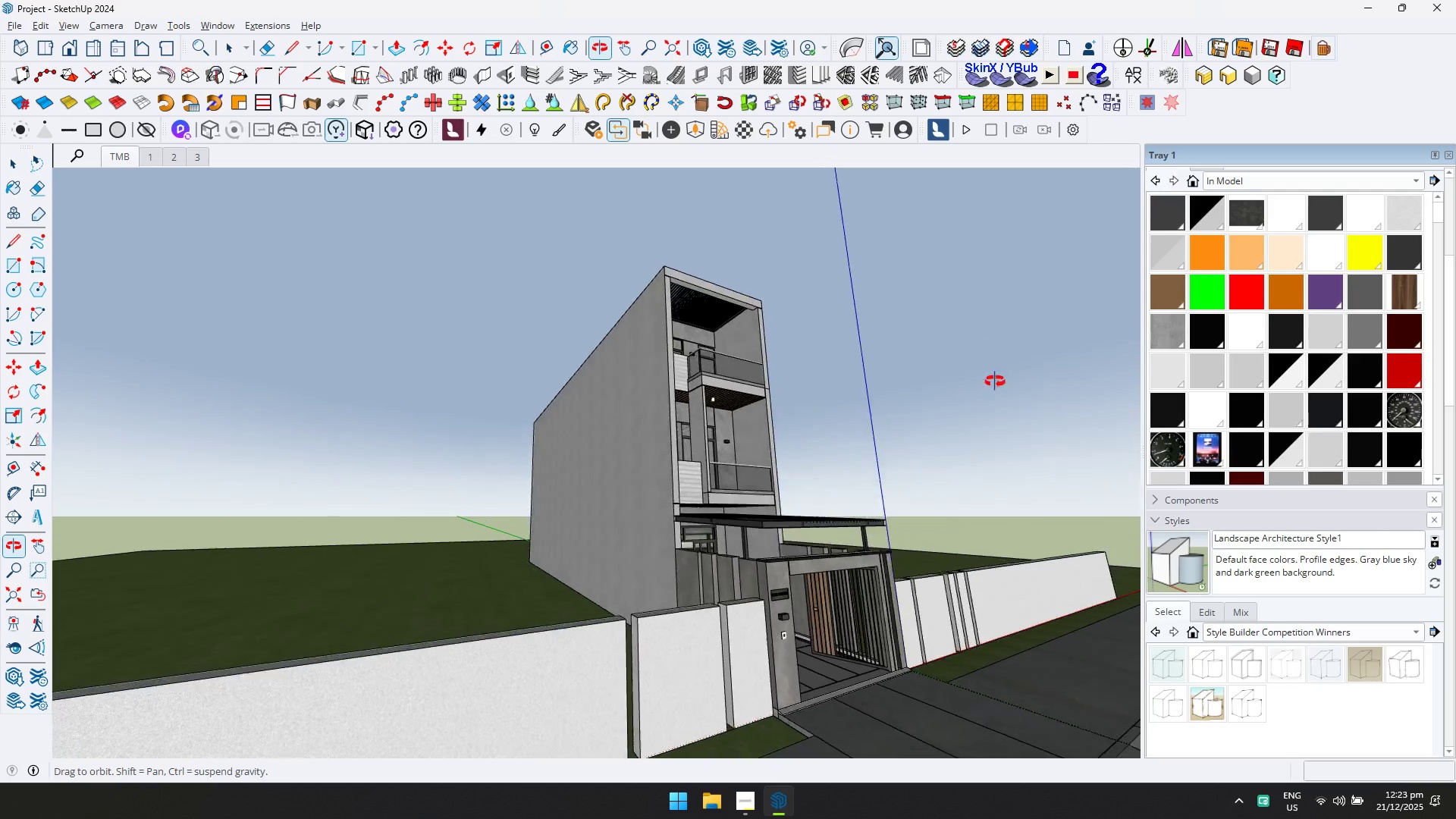 
key(Shift+ShiftLeft)
 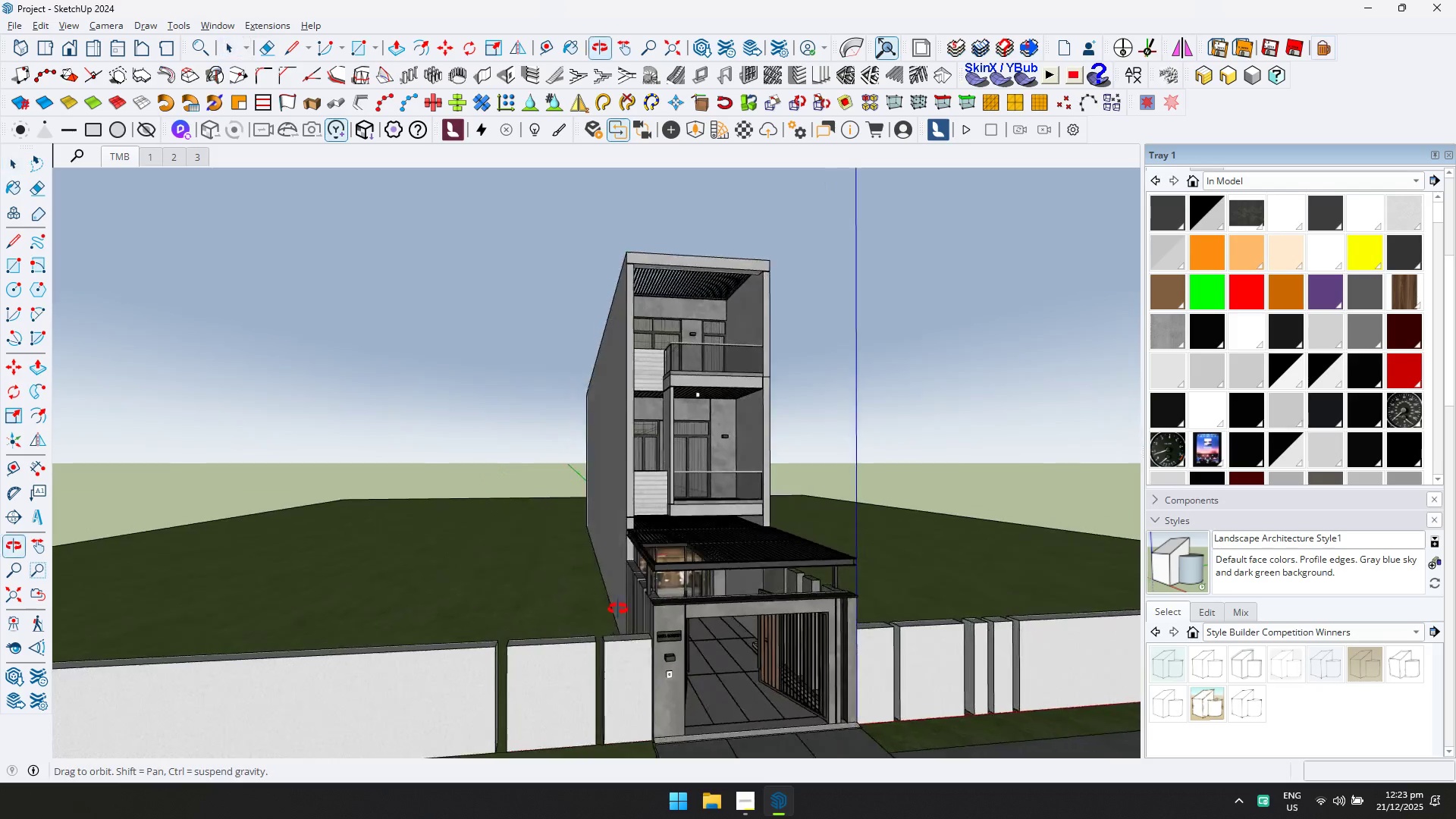 
scroll: coordinate [760, 574], scroll_direction: down, amount: 1.0
 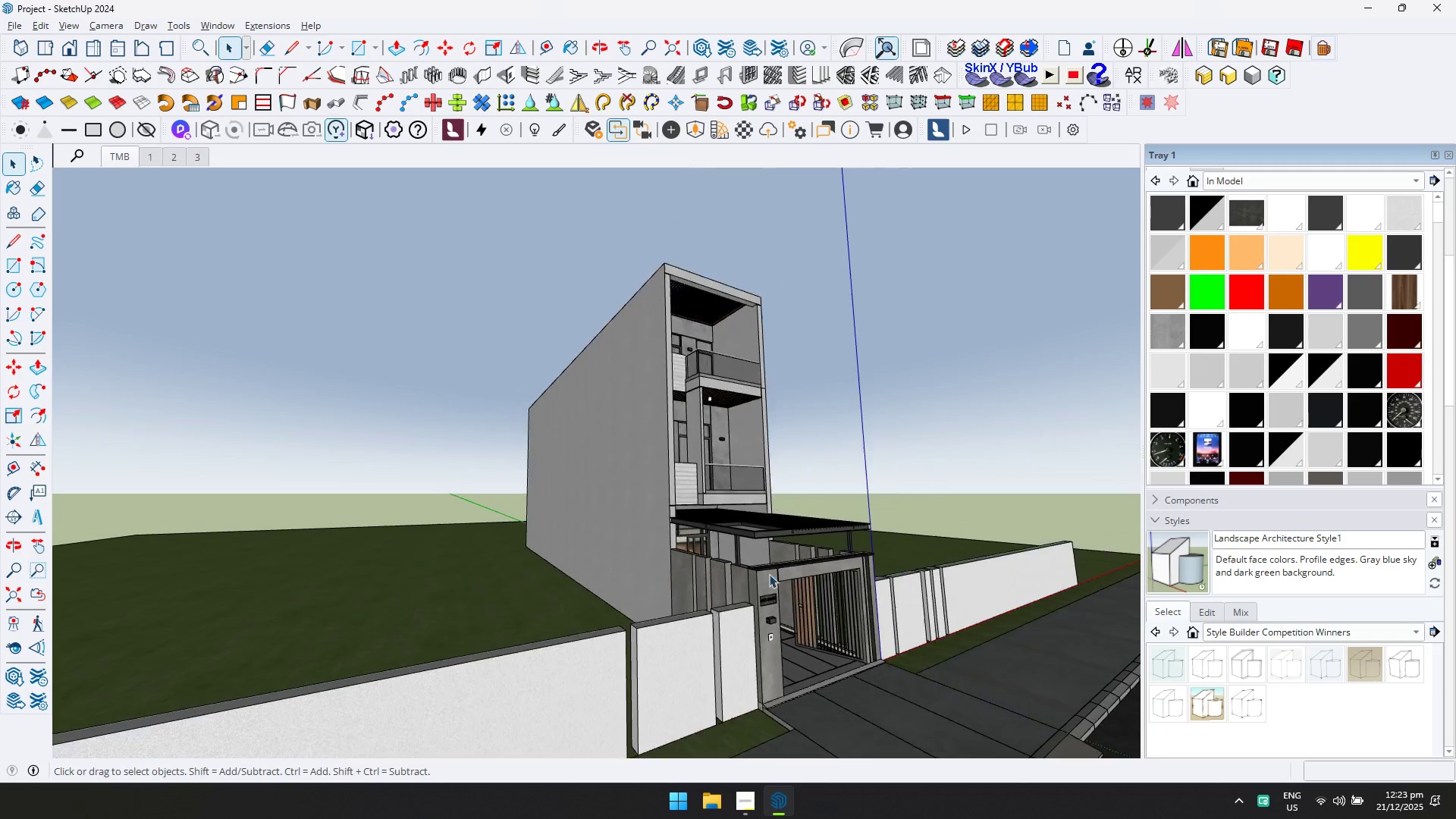 
key(Control+ControlLeft)
 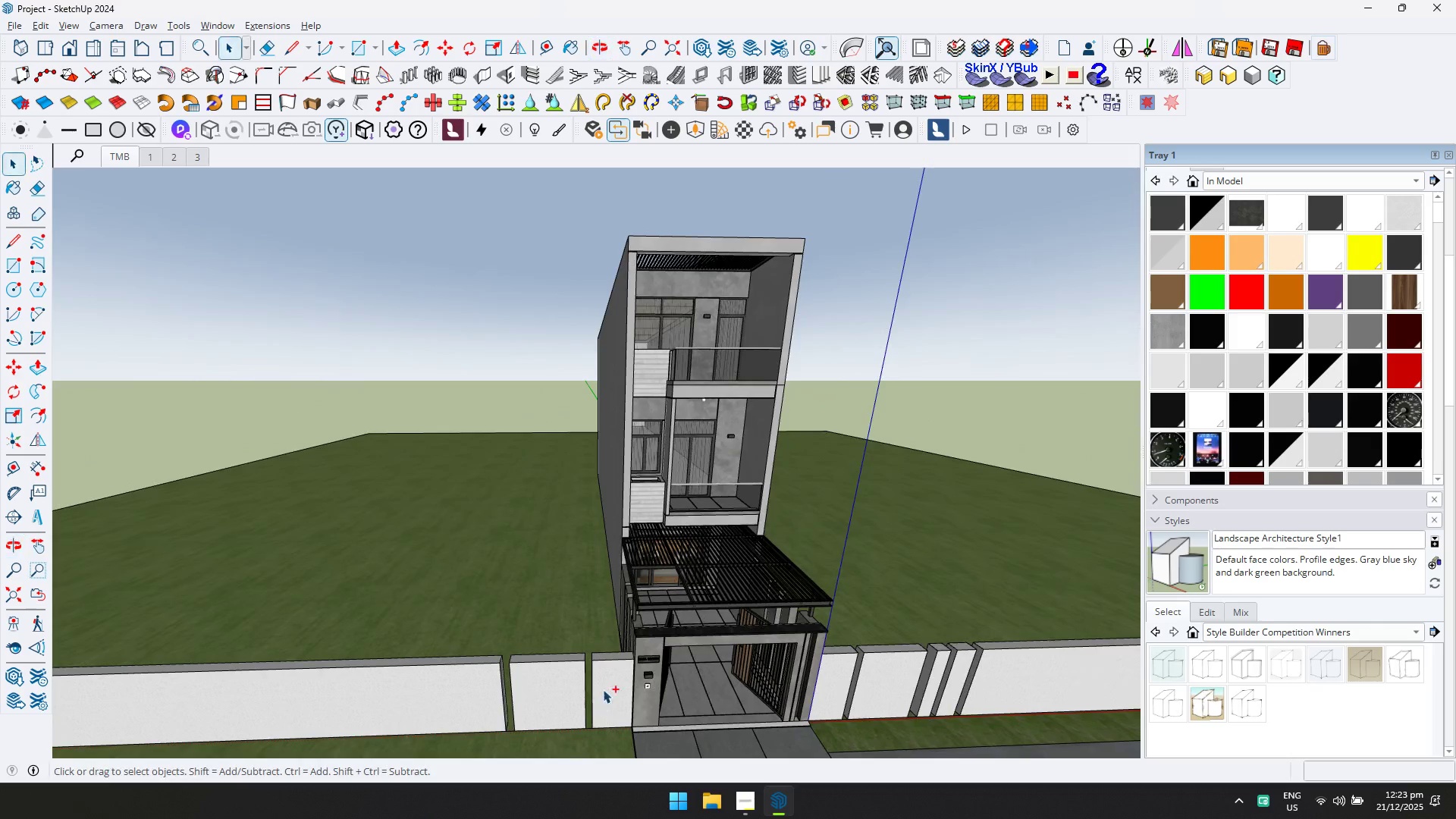 
key(Control+S)
 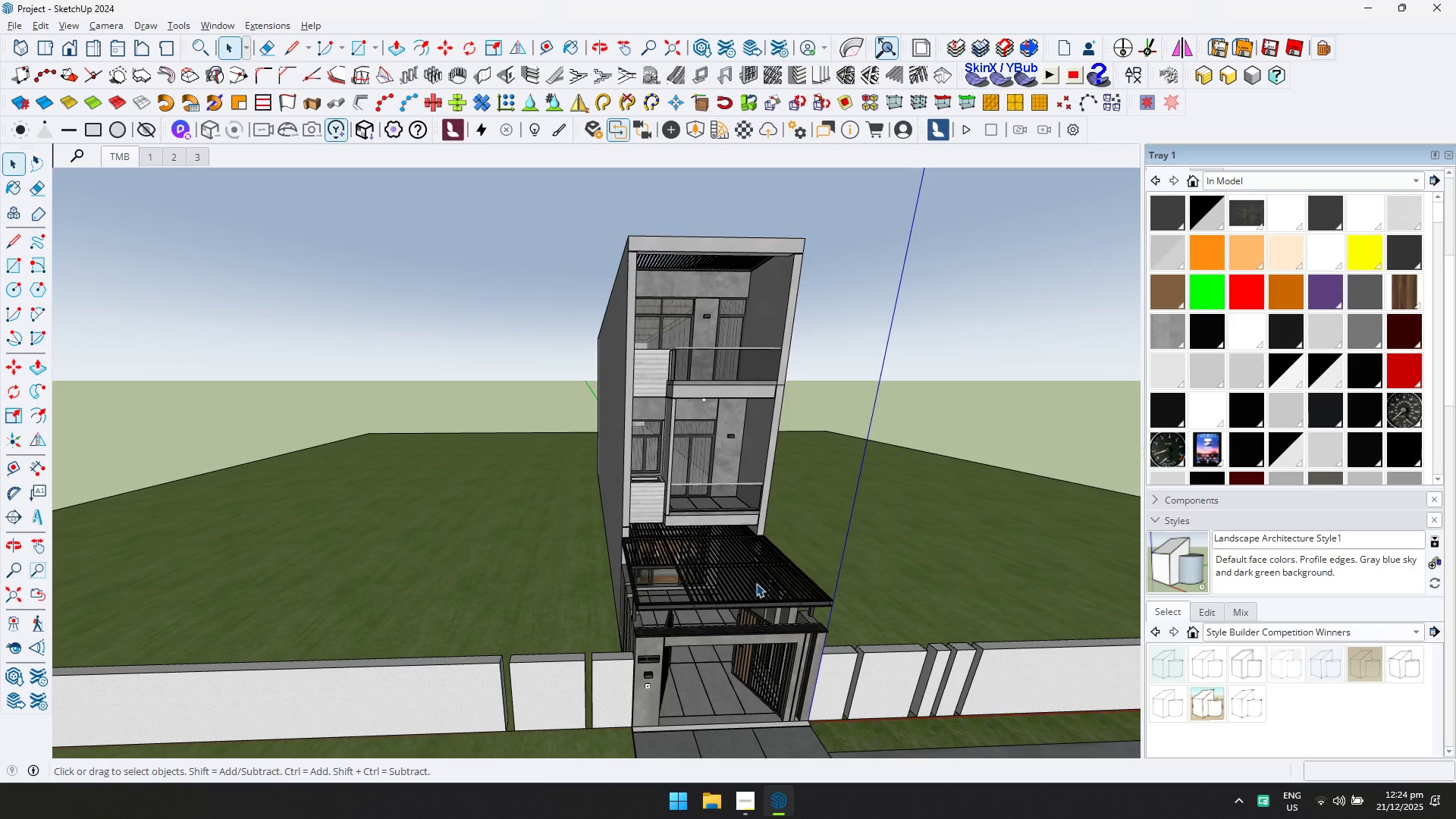 
wait(32.64)
 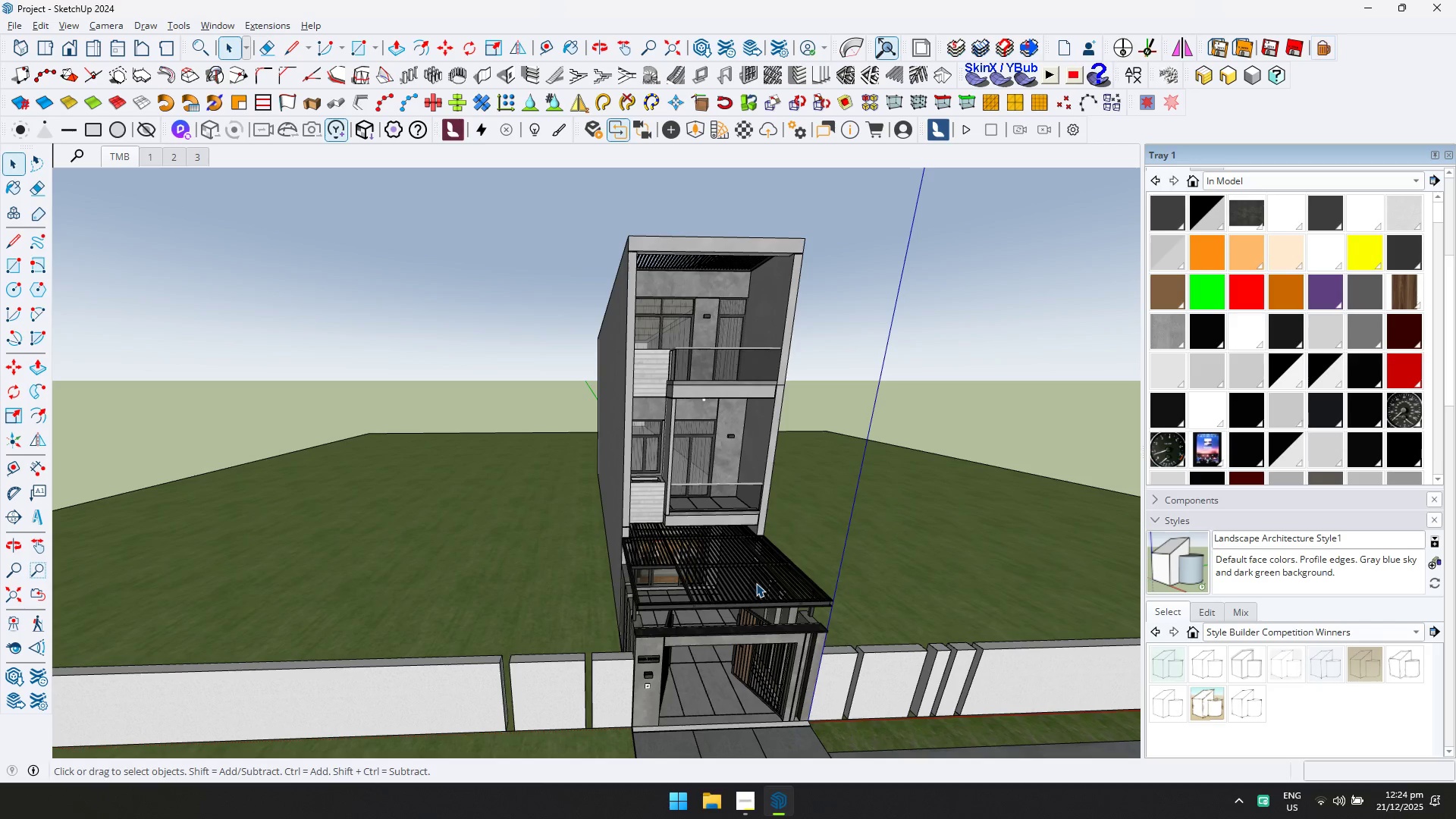 
scroll: coordinate [811, 472], scroll_direction: up, amount: 33.0
 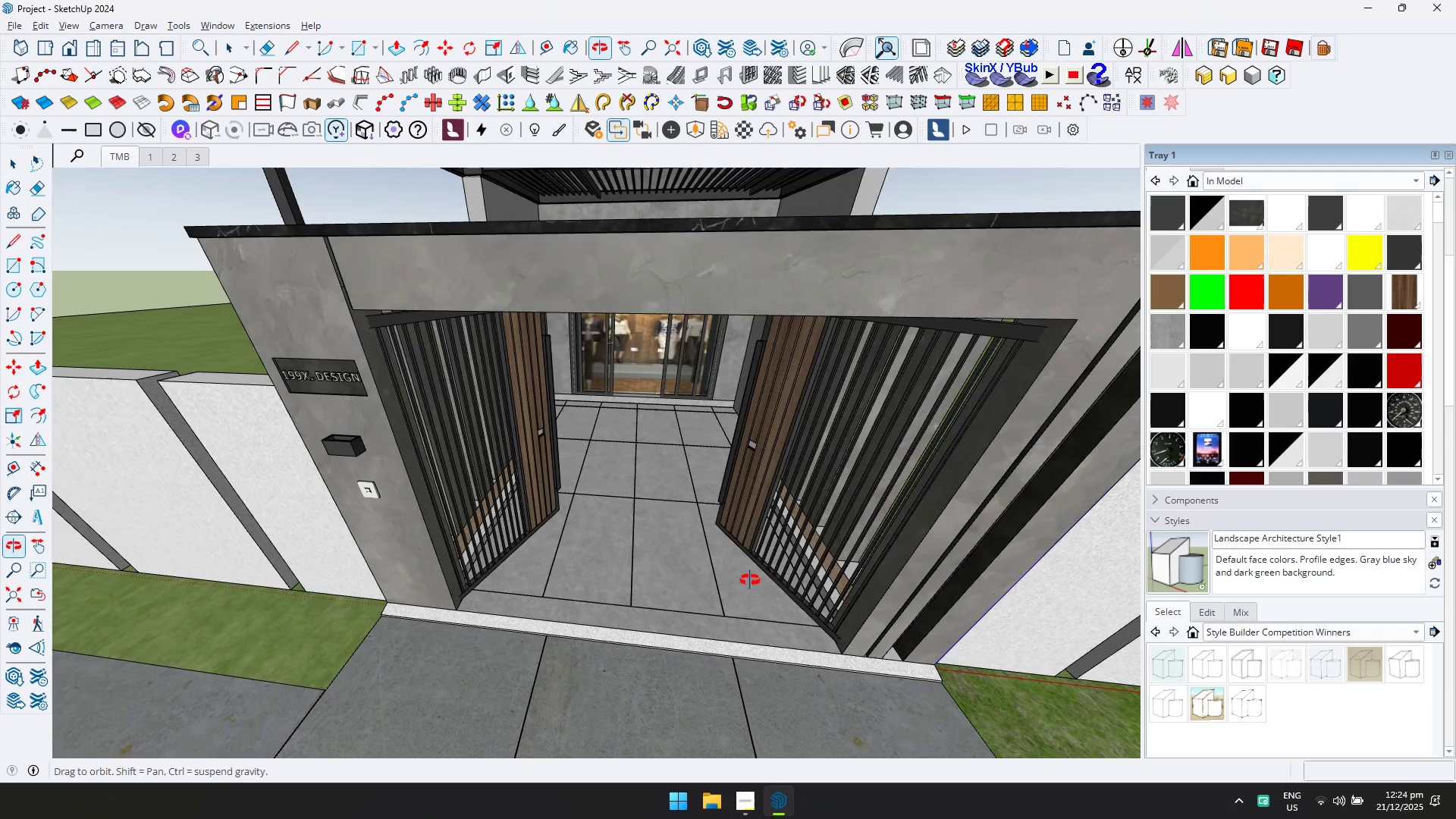 
left_click([816, 598])
 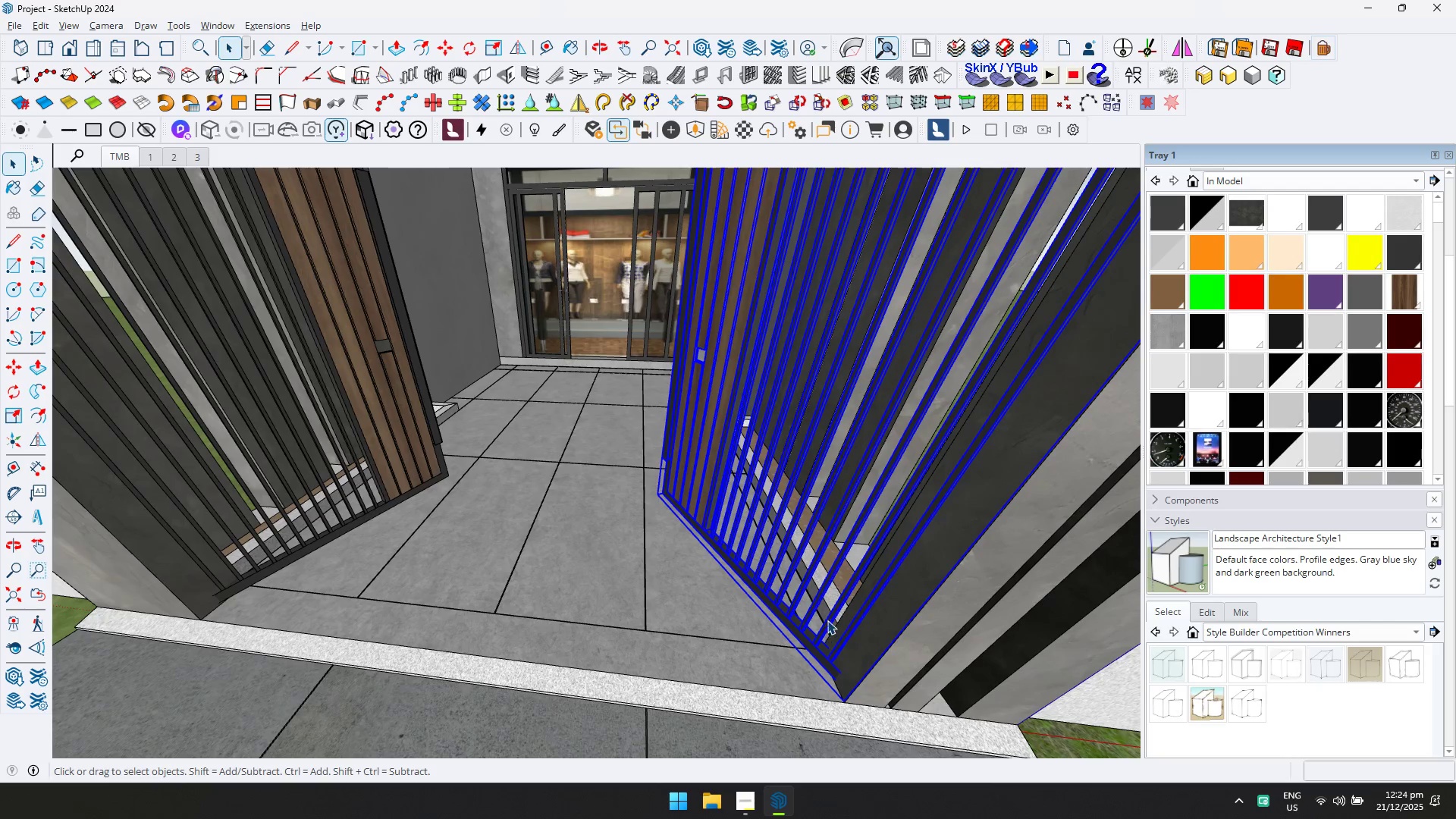 
scroll: coordinate [816, 598], scroll_direction: up, amount: 7.0
 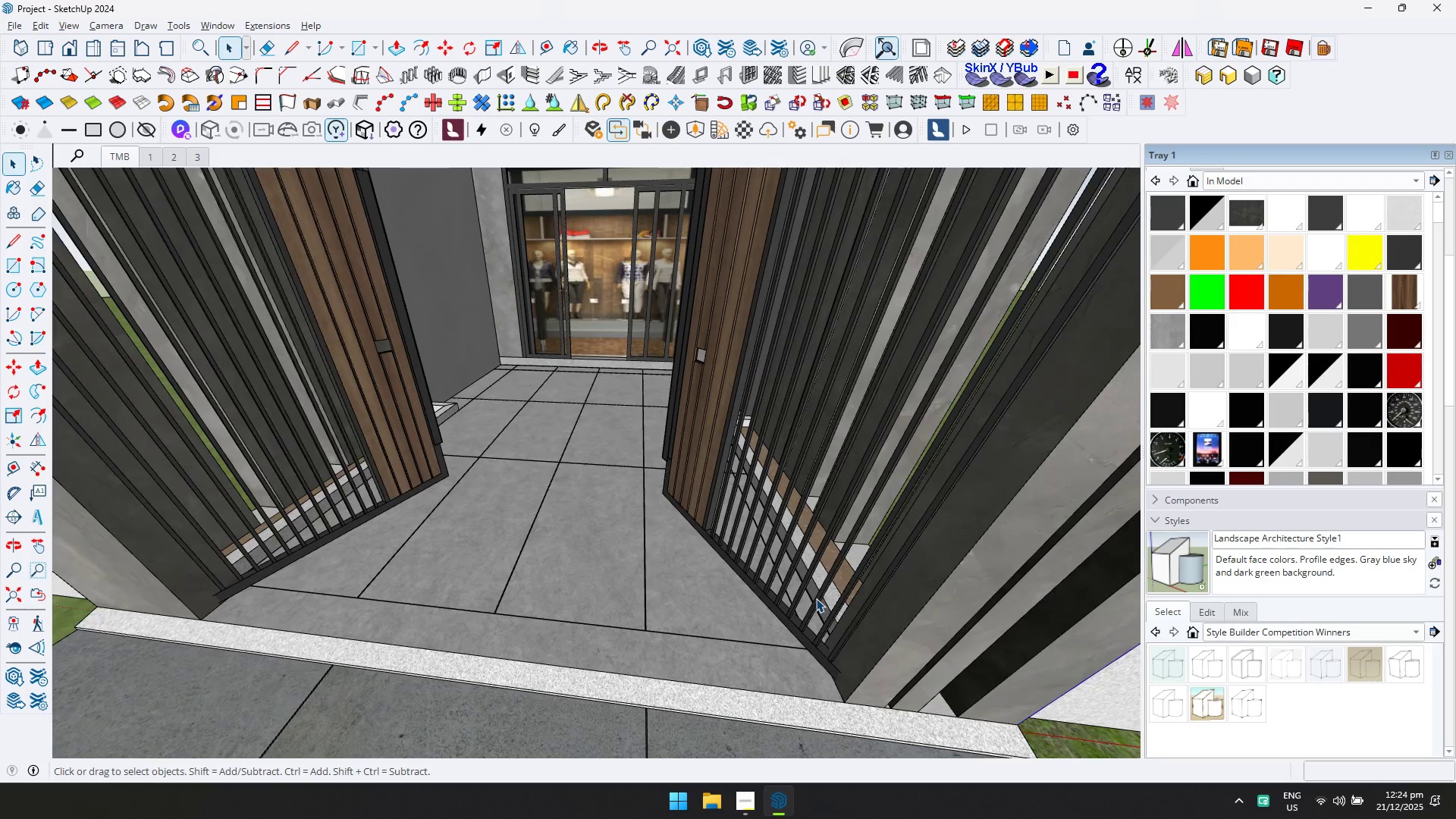 
key(M)
 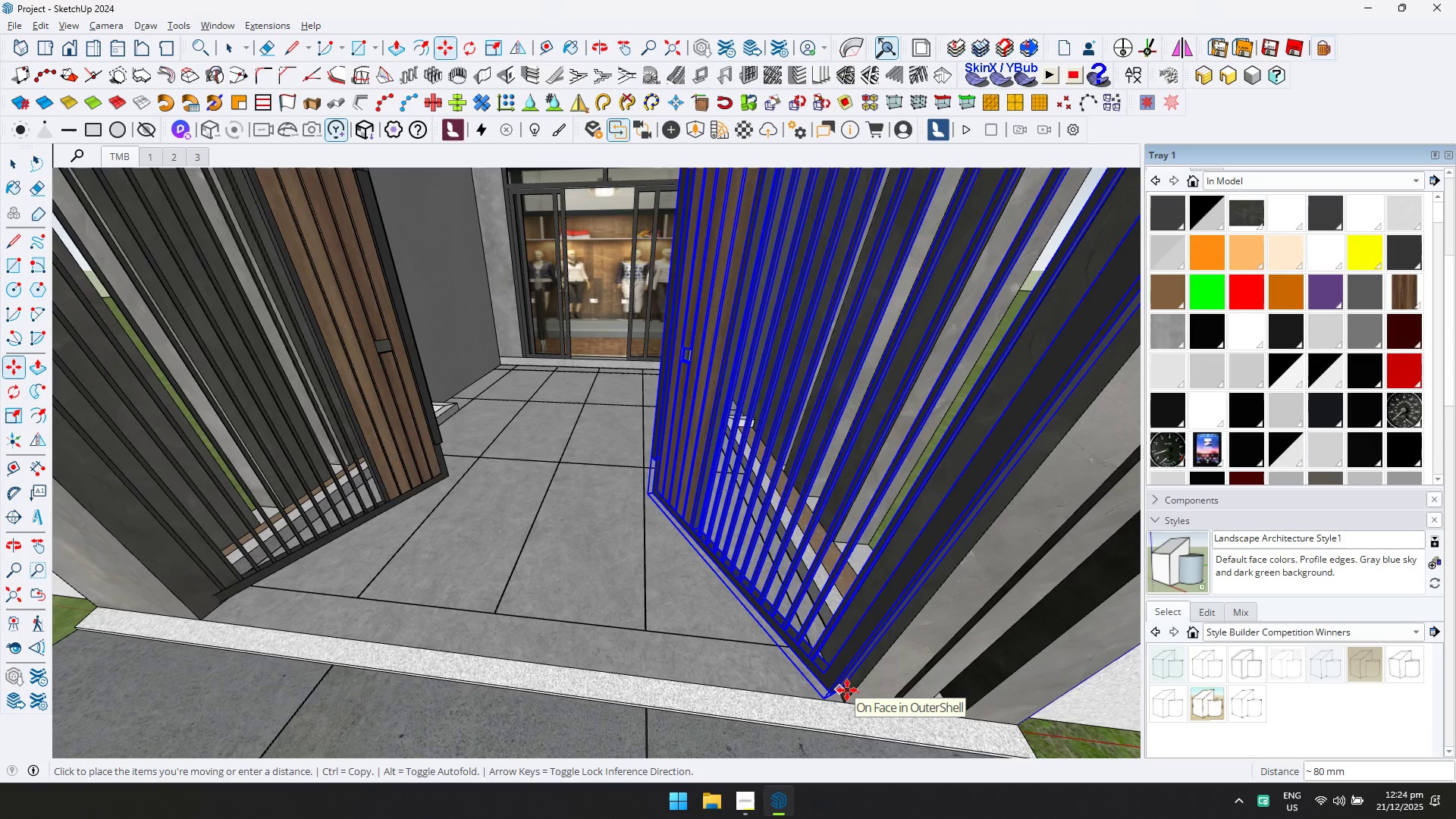 
key(ArrowLeft)
 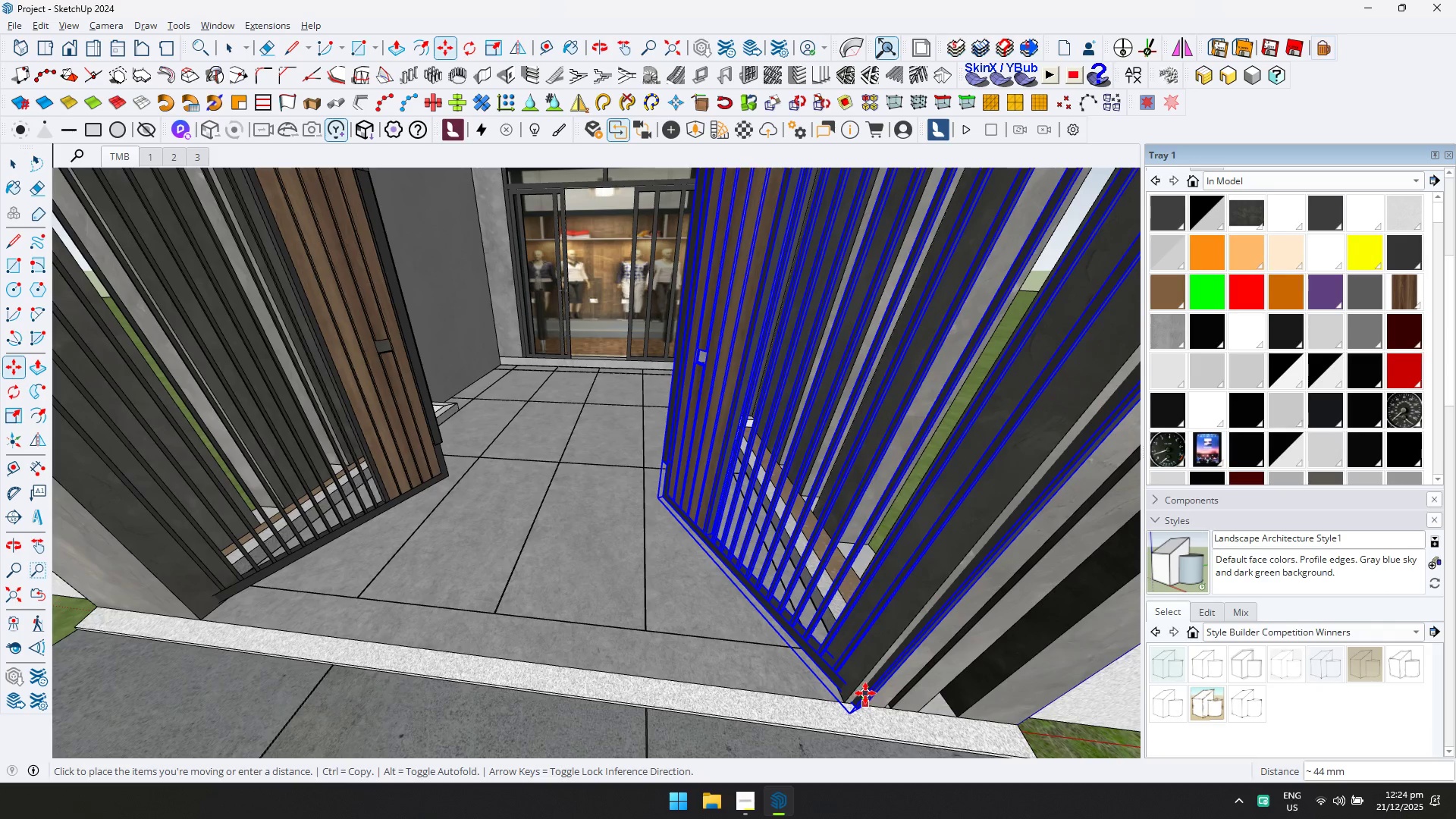 
key(ArrowRight)
 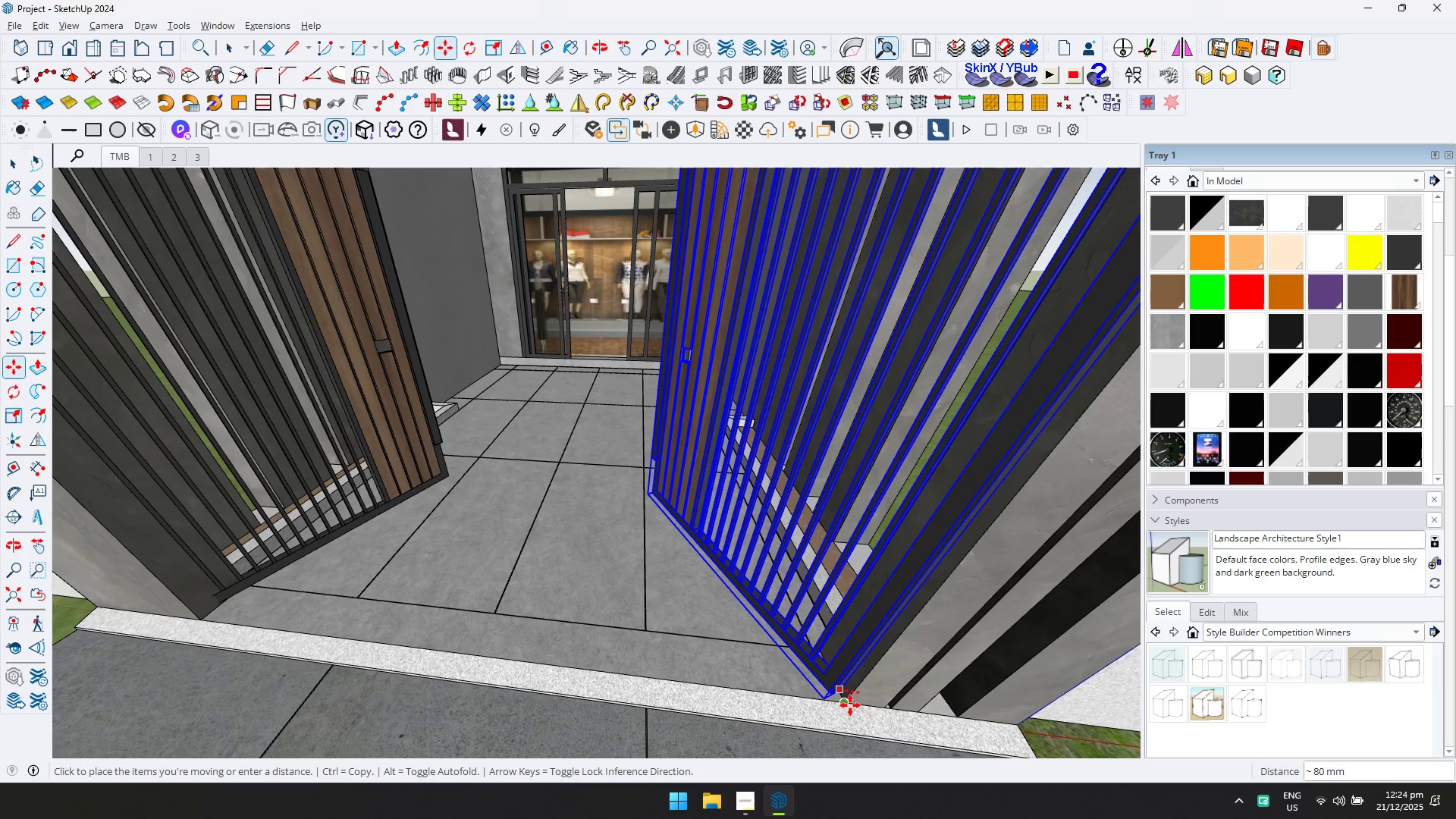 
left_click([849, 705])
 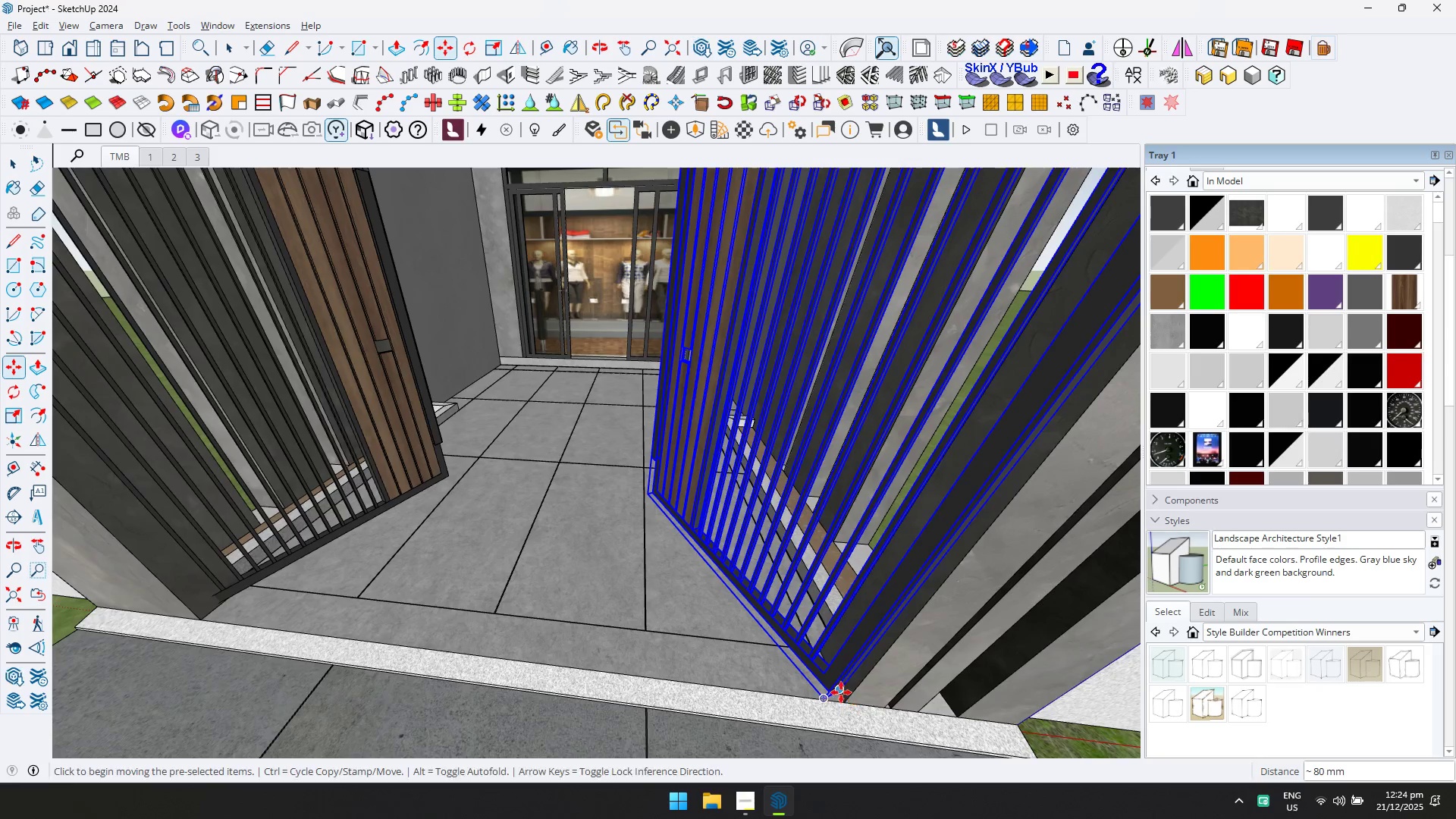 
scroll: coordinate [831, 664], scroll_direction: down, amount: 3.0
 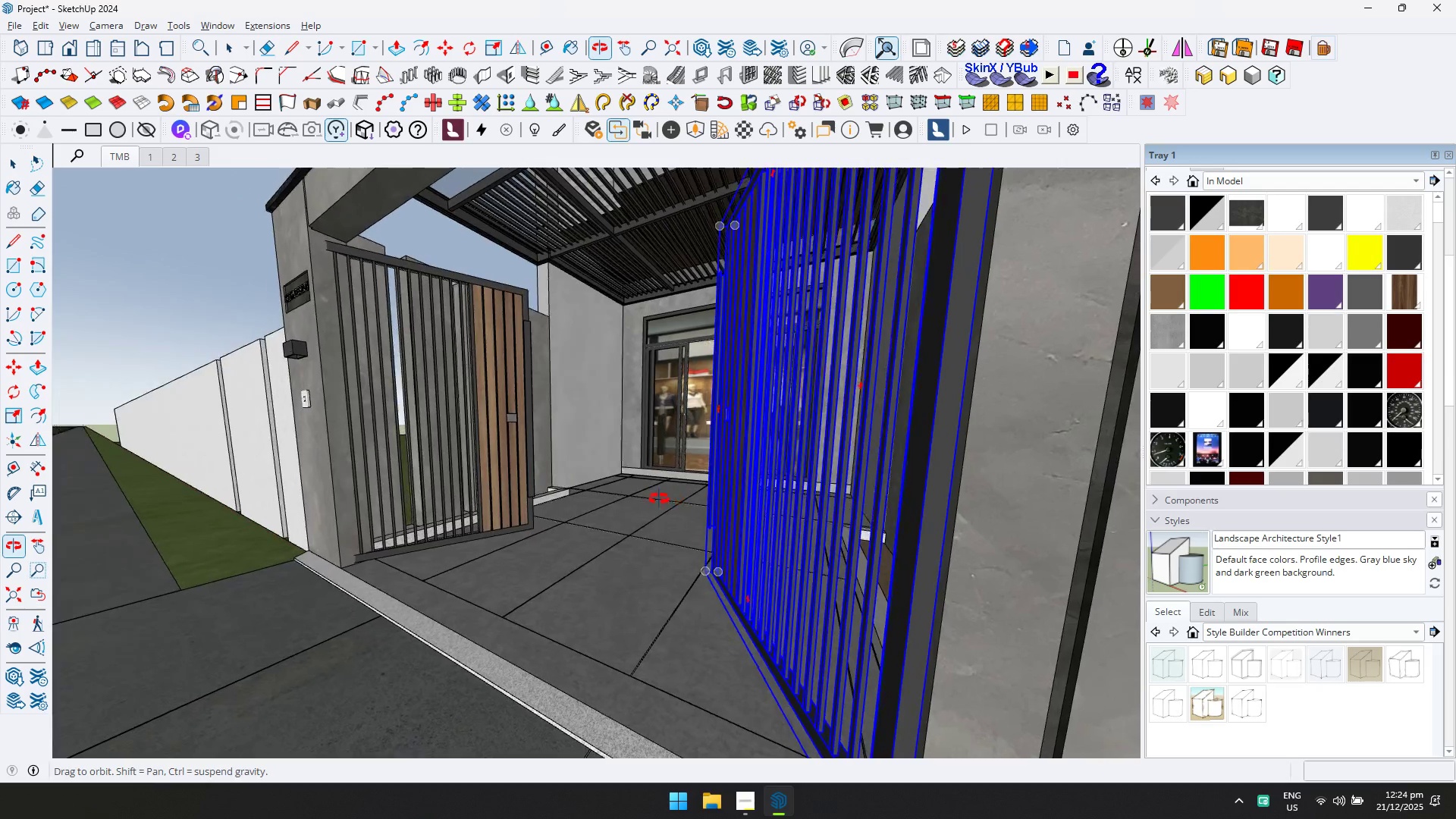 
key(Shift+ShiftLeft)
 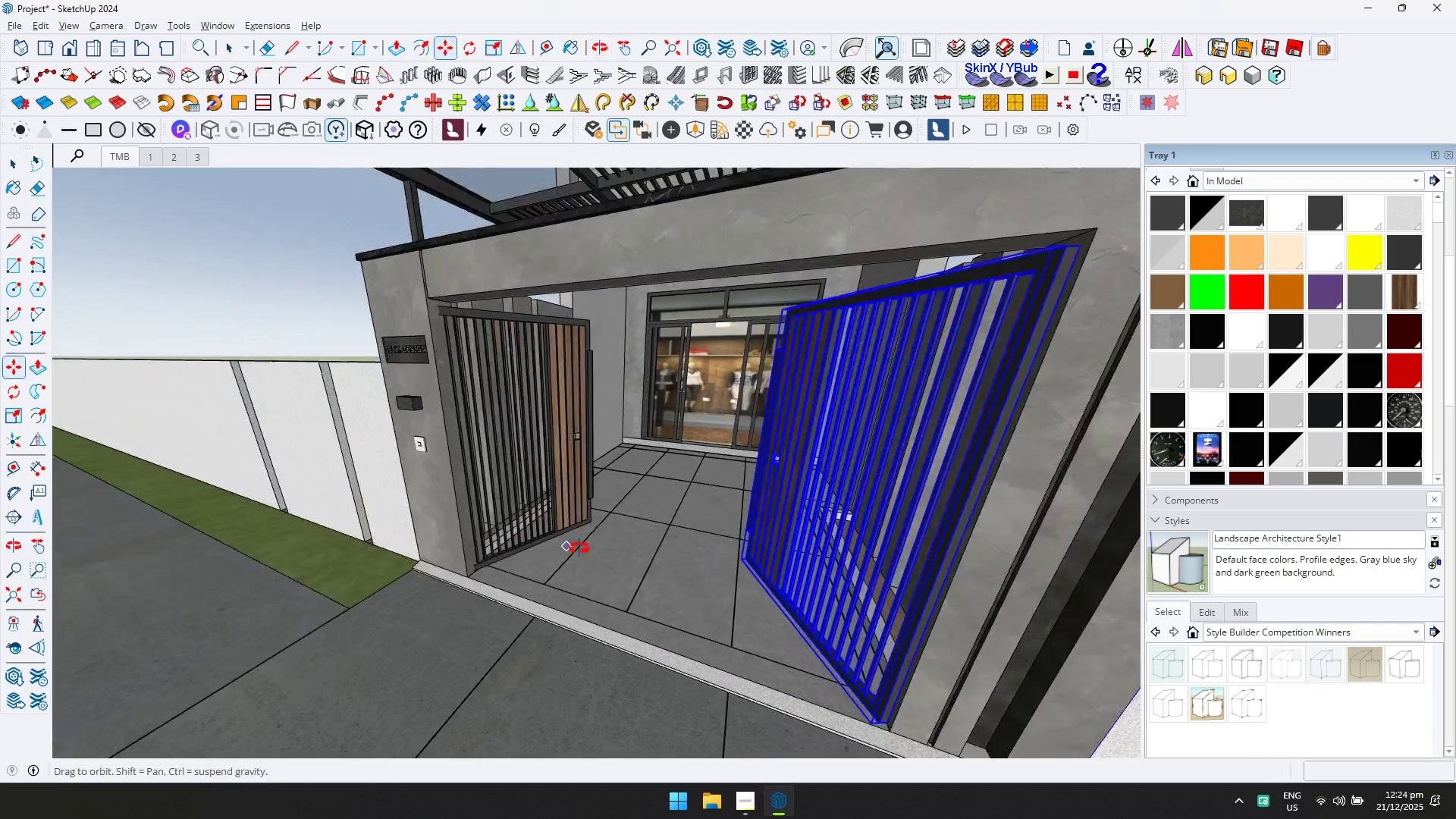 
key(Space)
 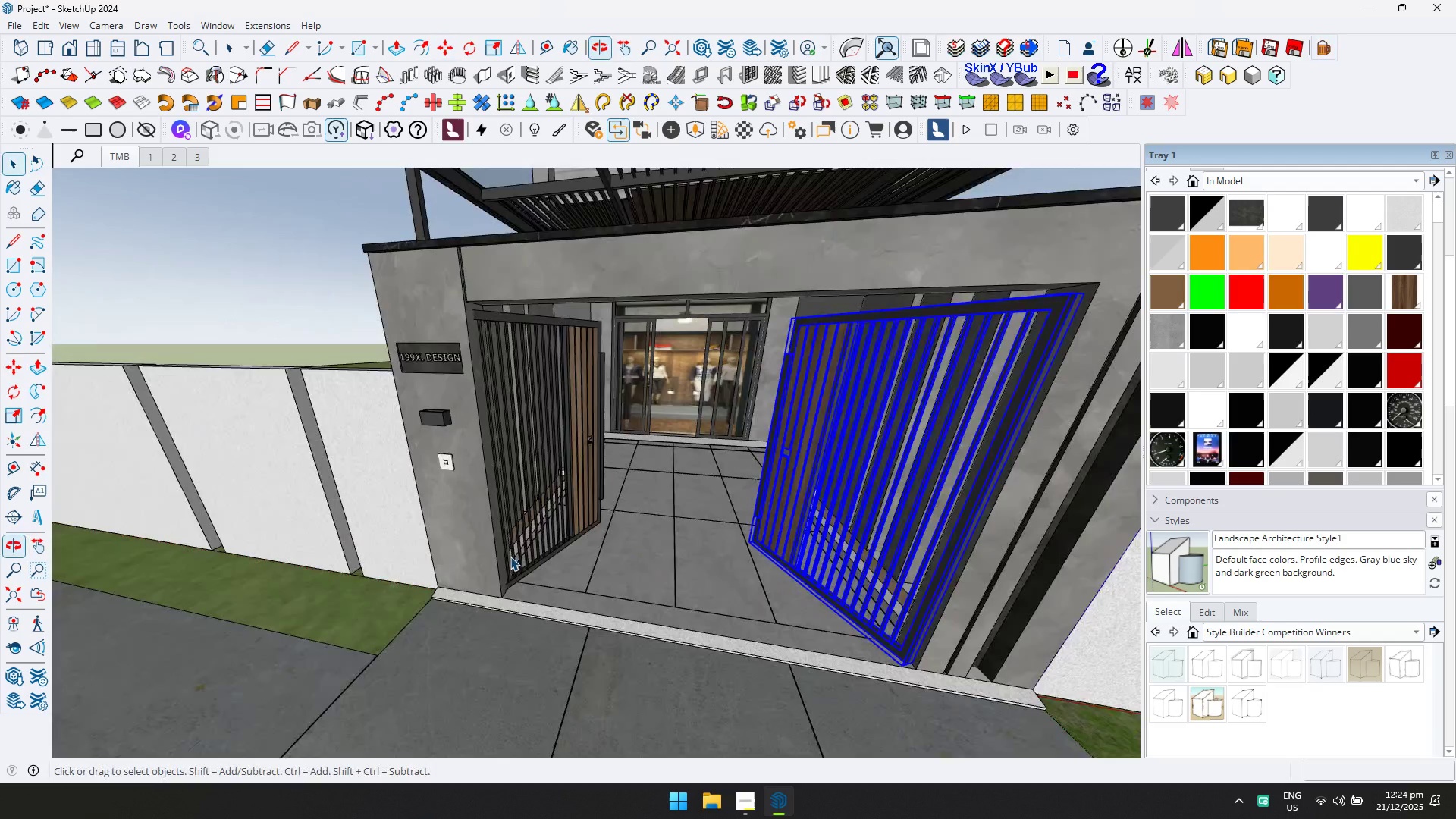 
scroll: coordinate [707, 579], scroll_direction: down, amount: 3.0
 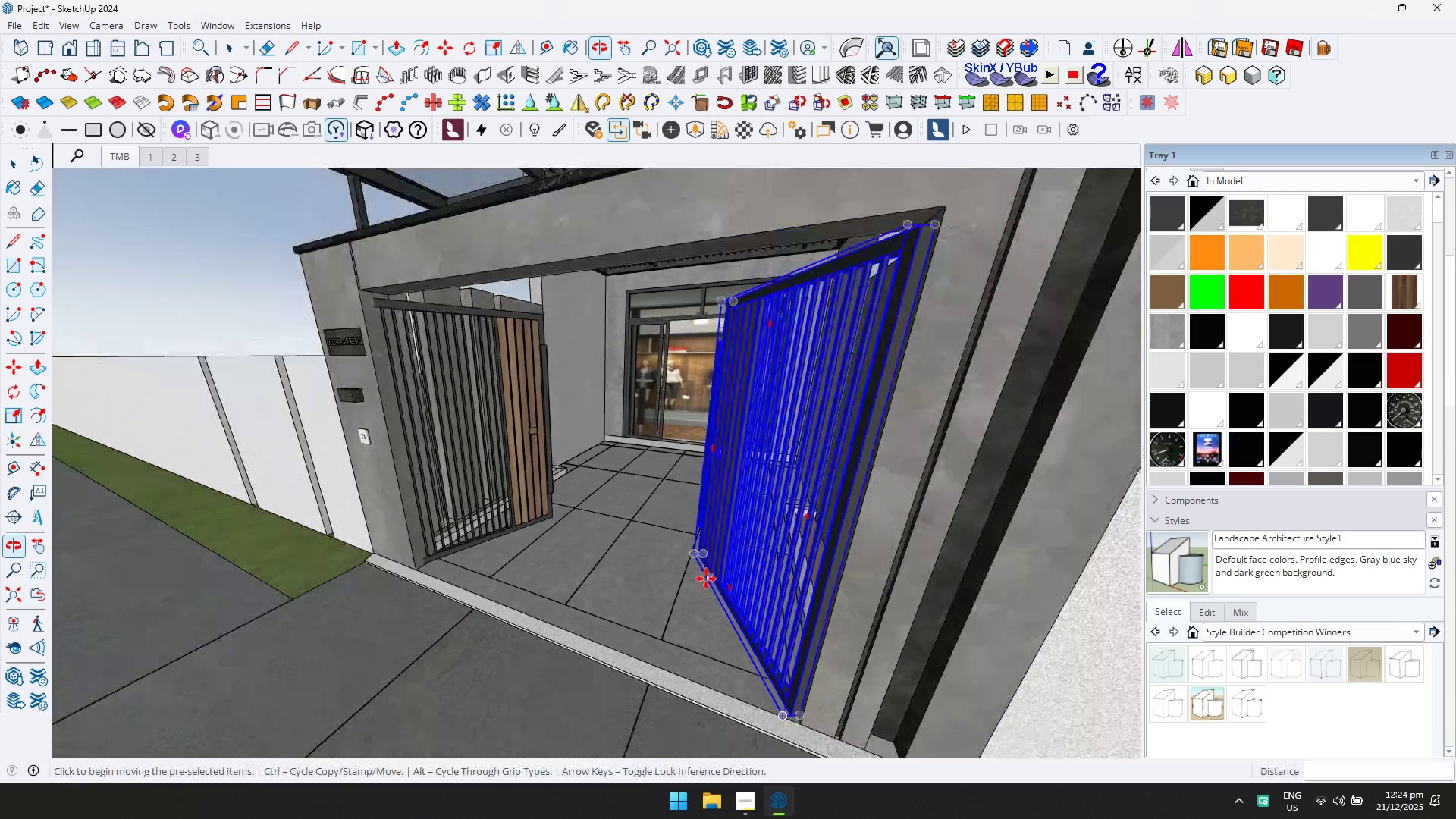 
key(M)
 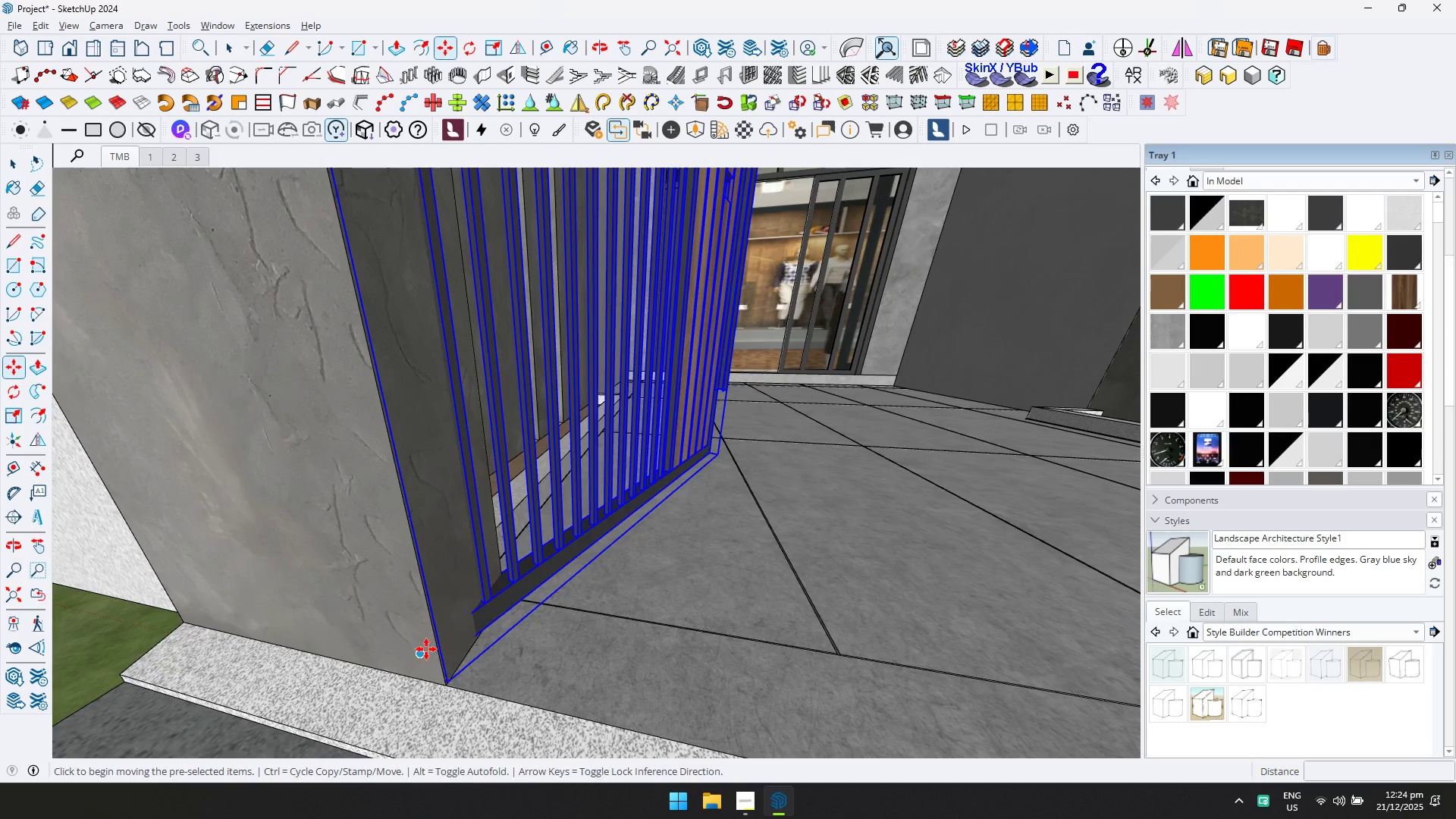 
scroll: coordinate [516, 605], scroll_direction: up, amount: 15.0
 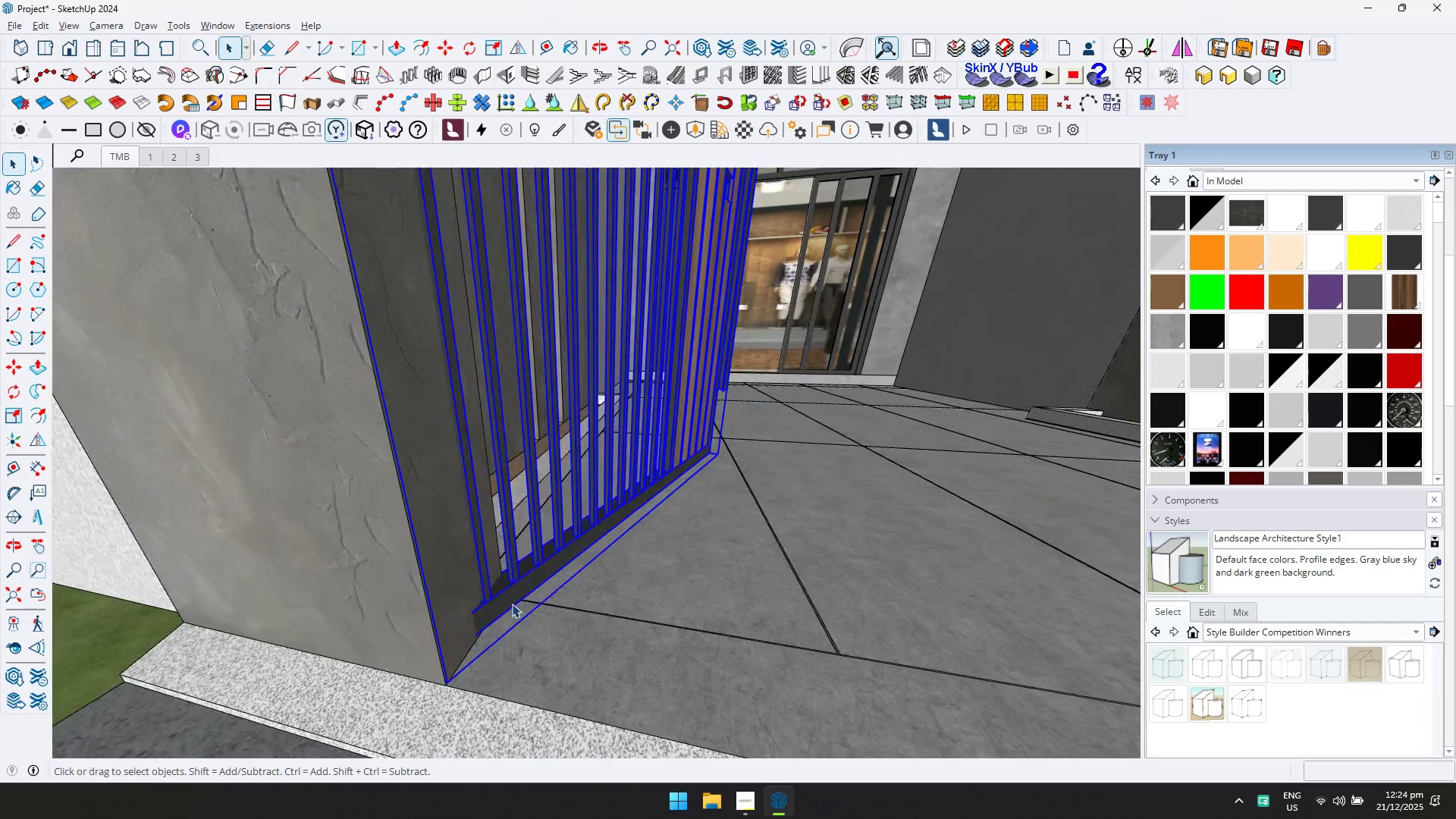 
left_click([425, 649])
 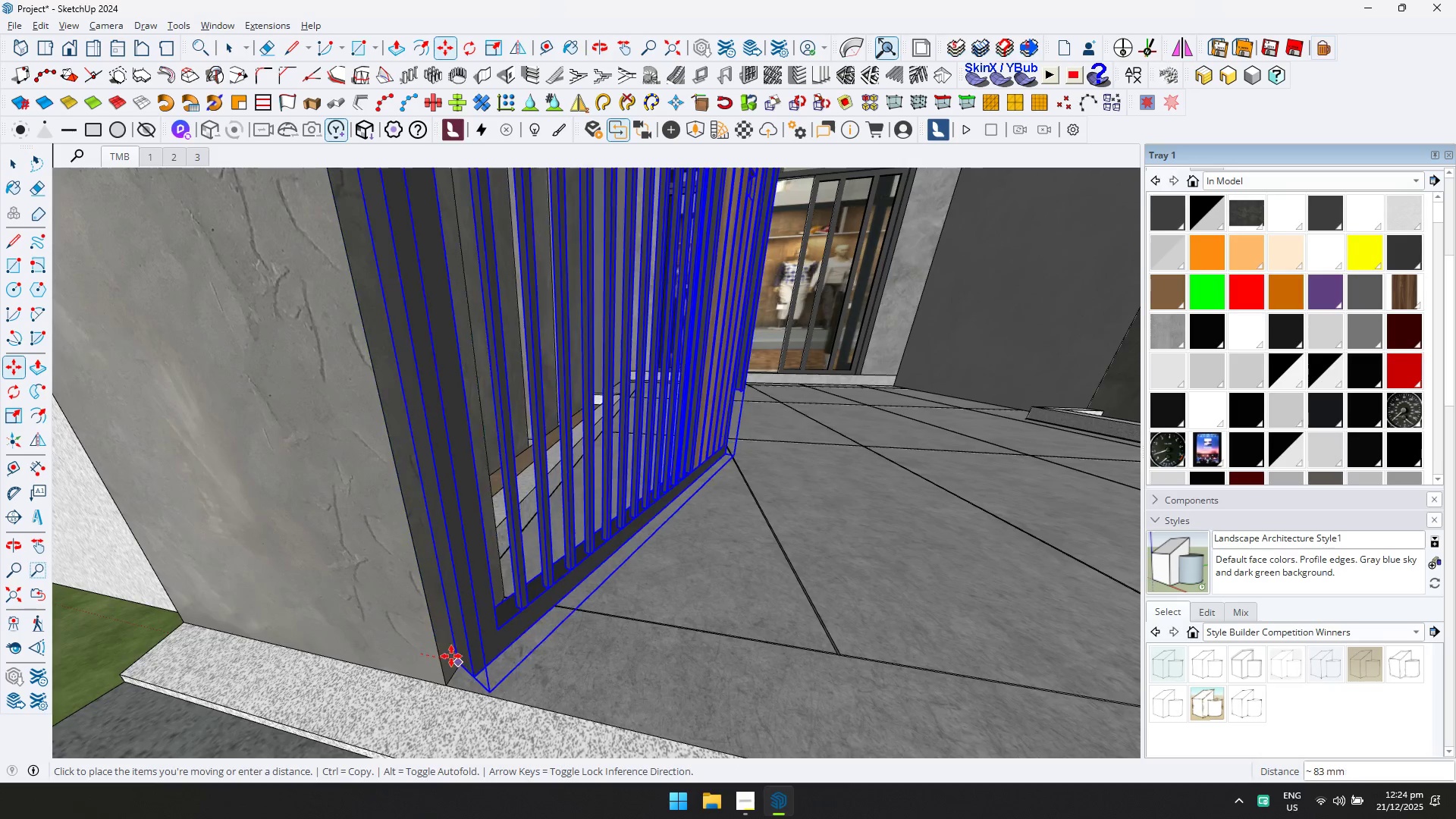 
key(ArrowLeft)
 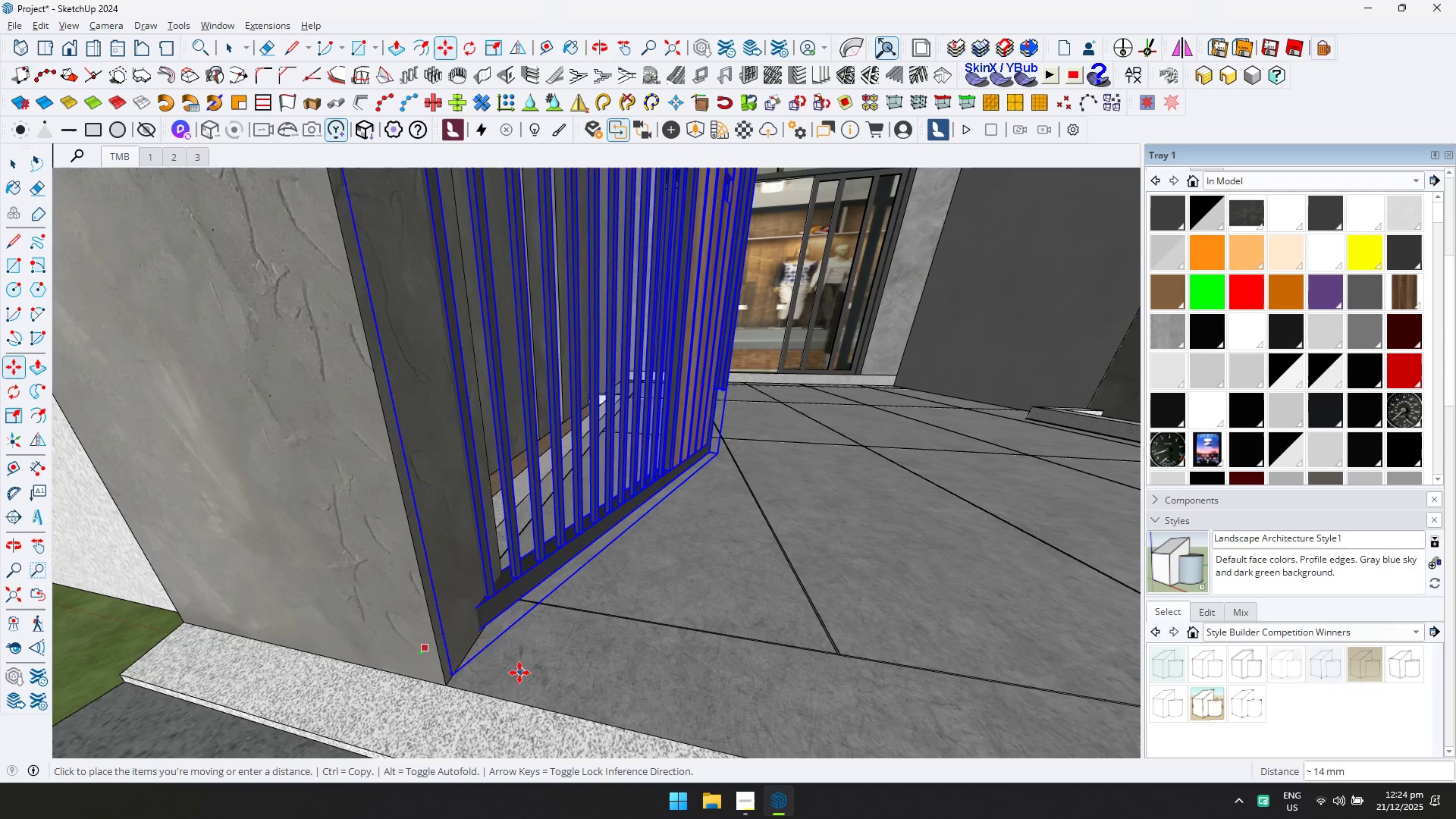 
key(ArrowRight)
 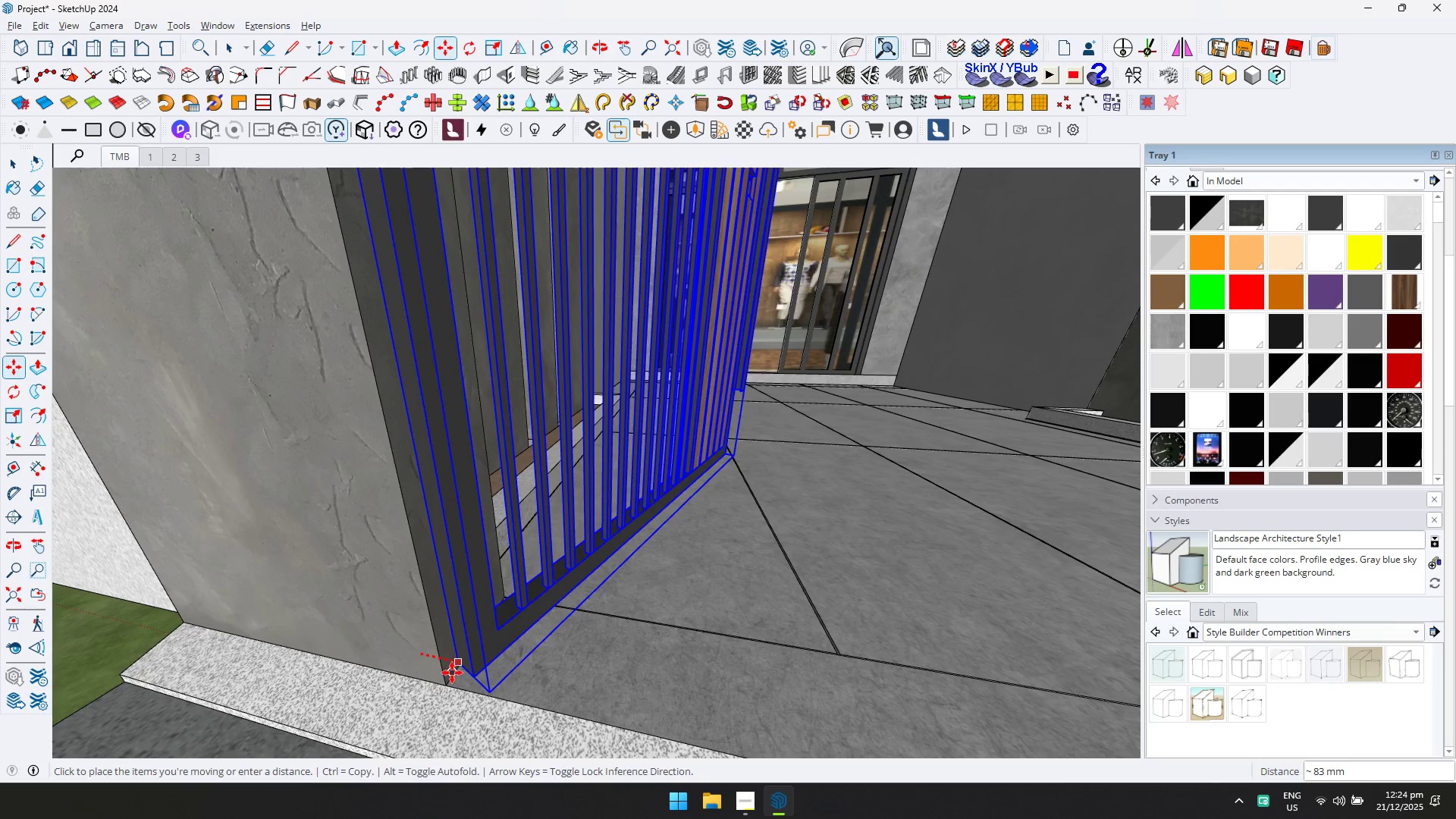 
left_click([450, 675])
 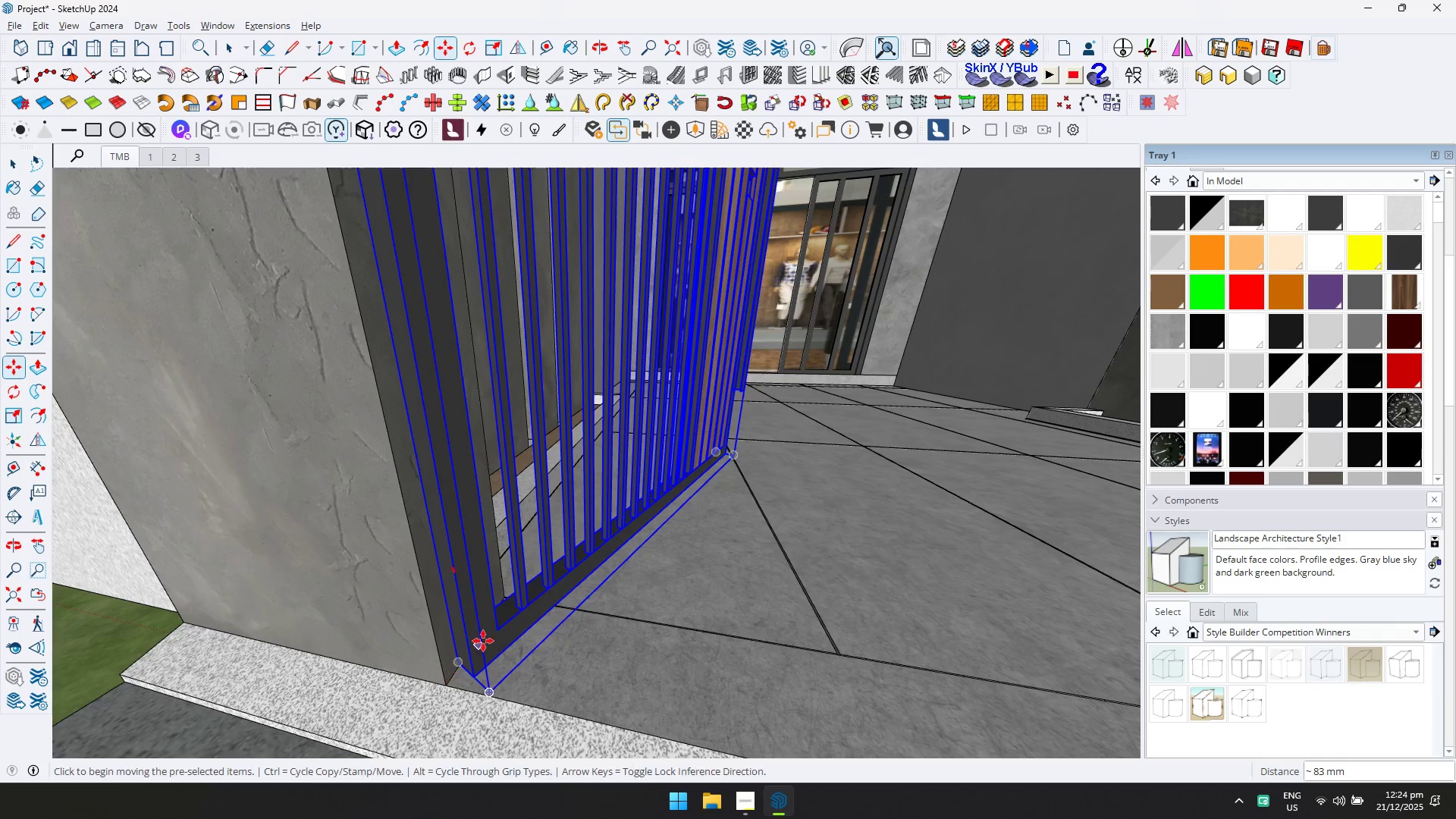 
key(Space)
 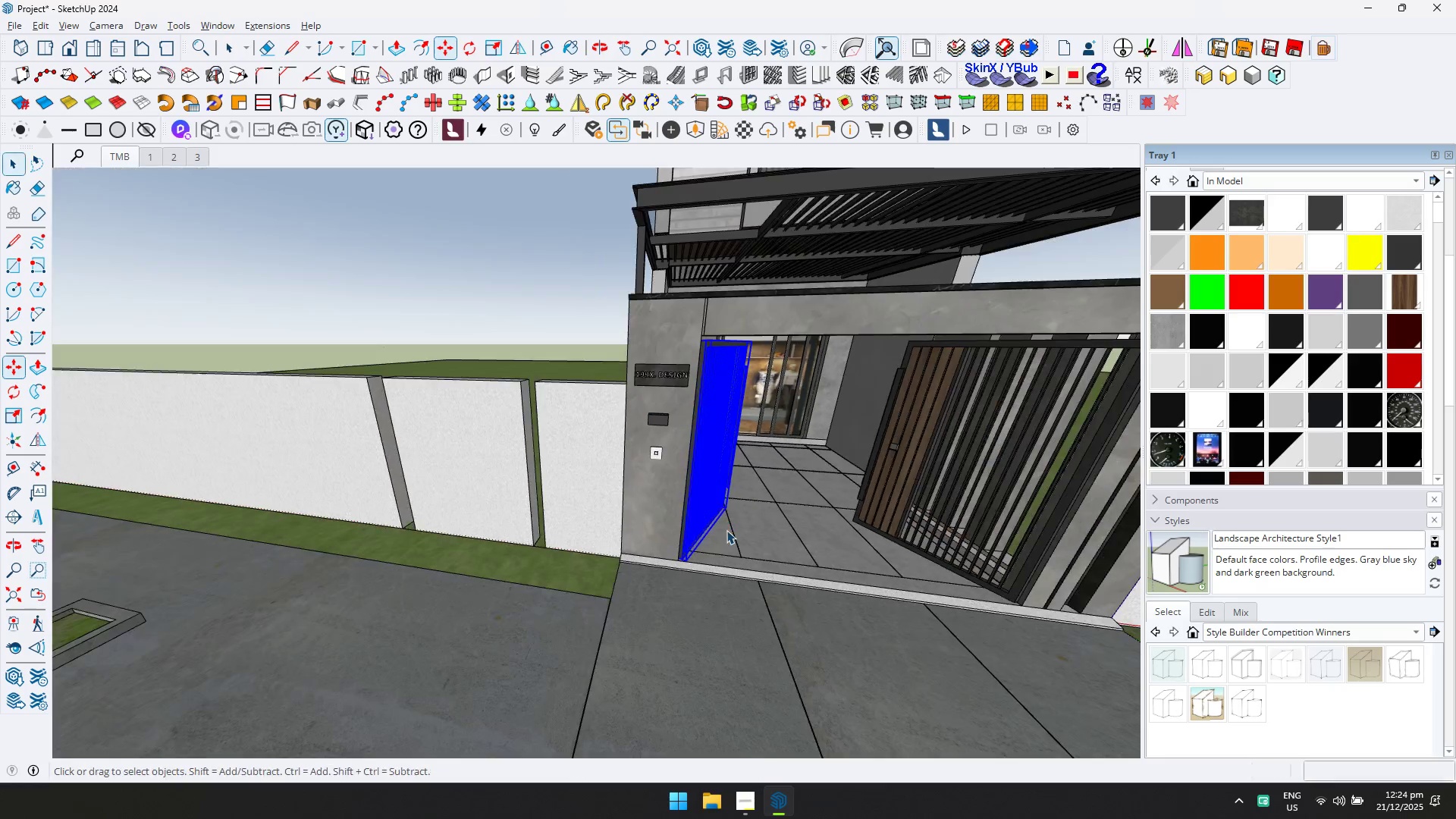 
key(Escape)
 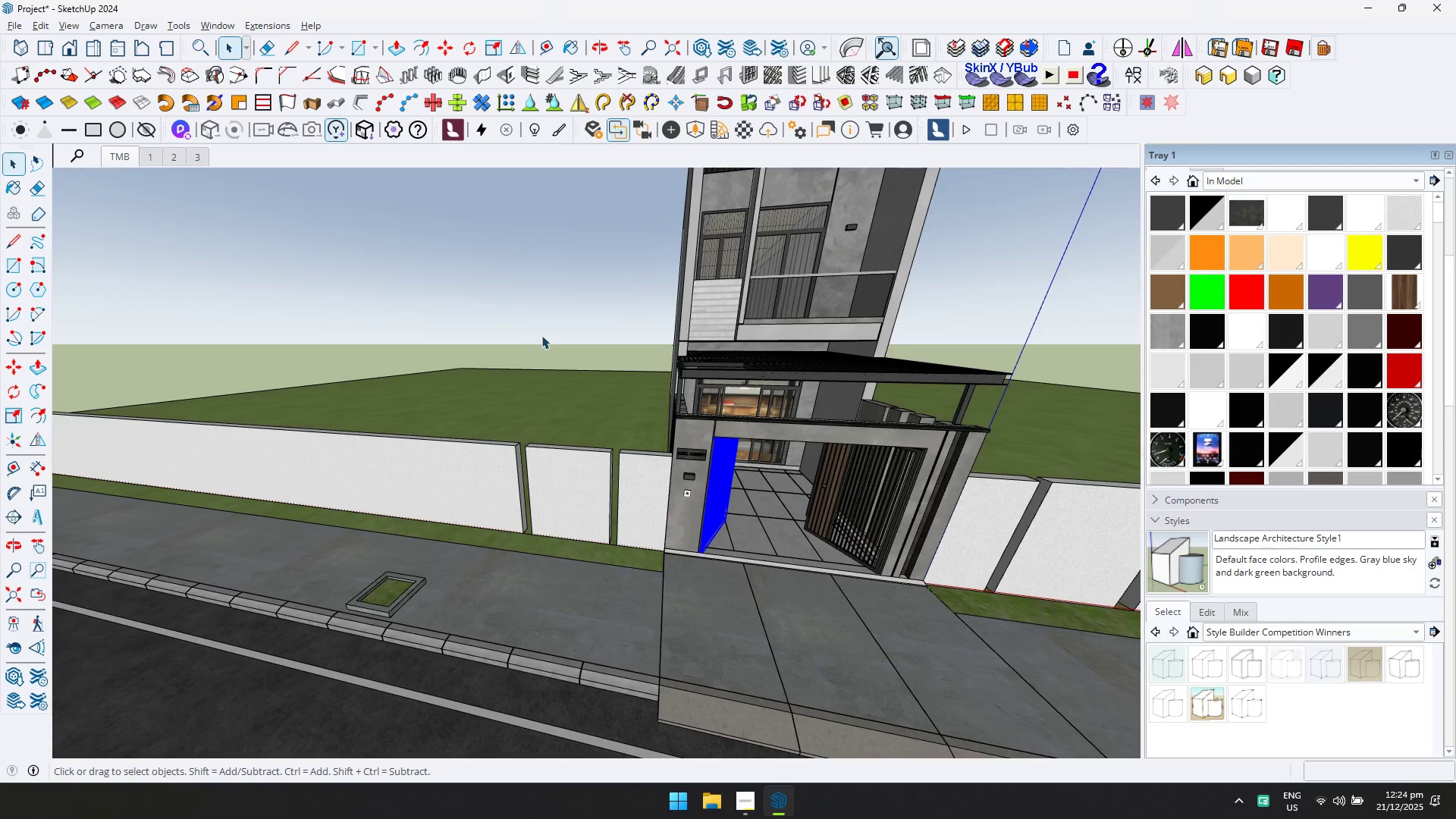 
key(Shift+ShiftLeft)
 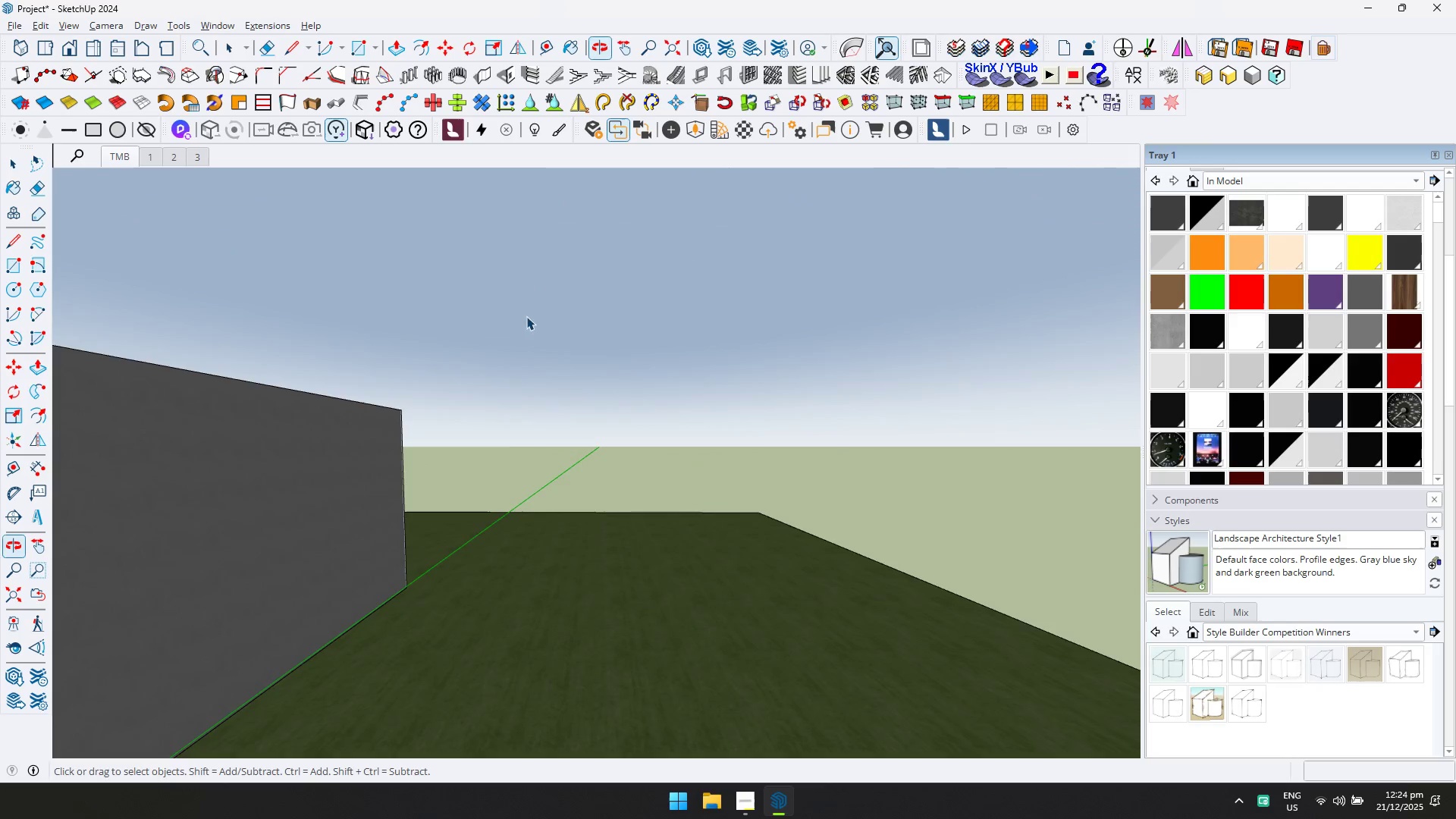 
scroll: coordinate [720, 542], scroll_direction: down, amount: 22.0
 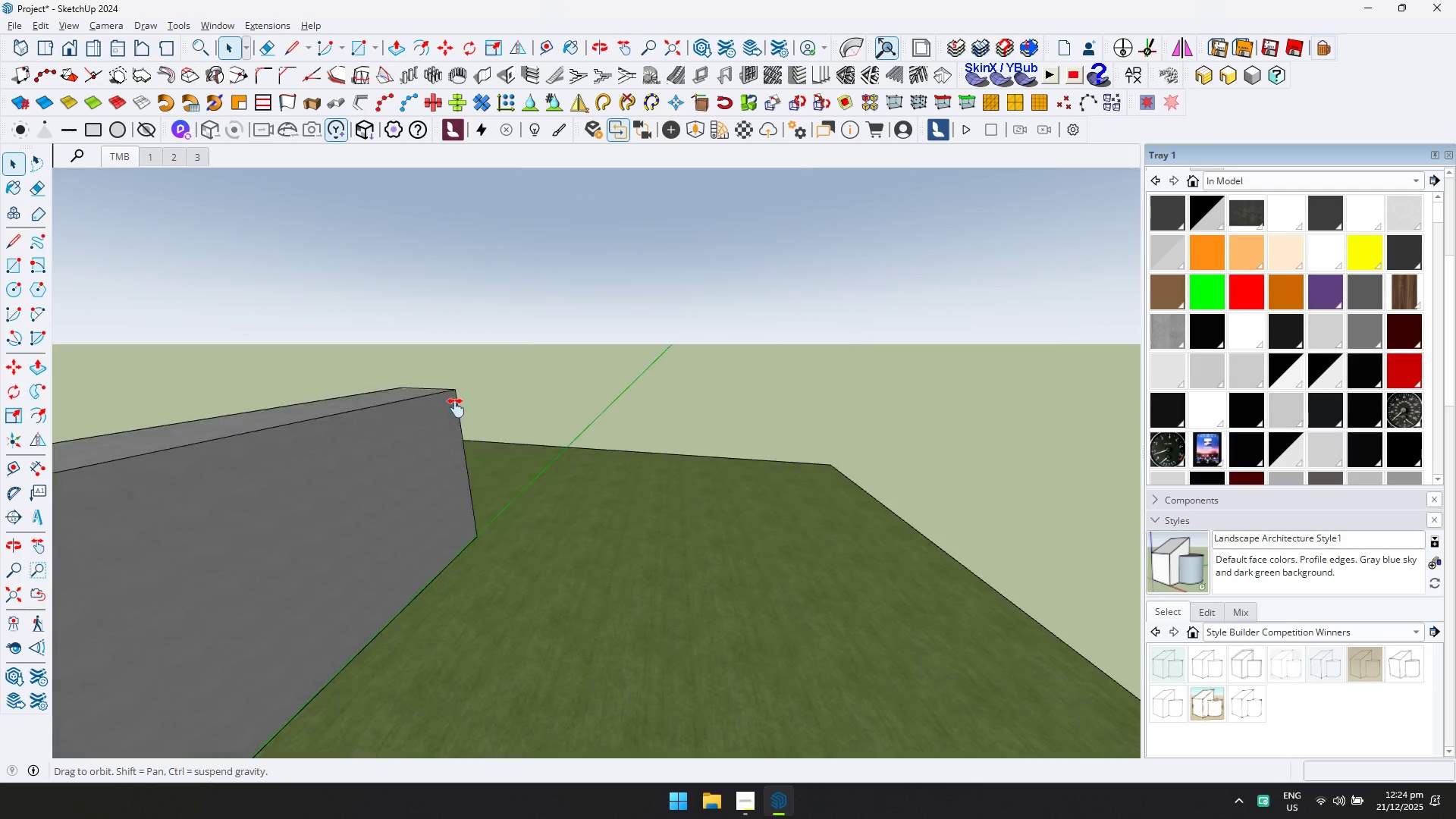 
key(Shift+ShiftLeft)
 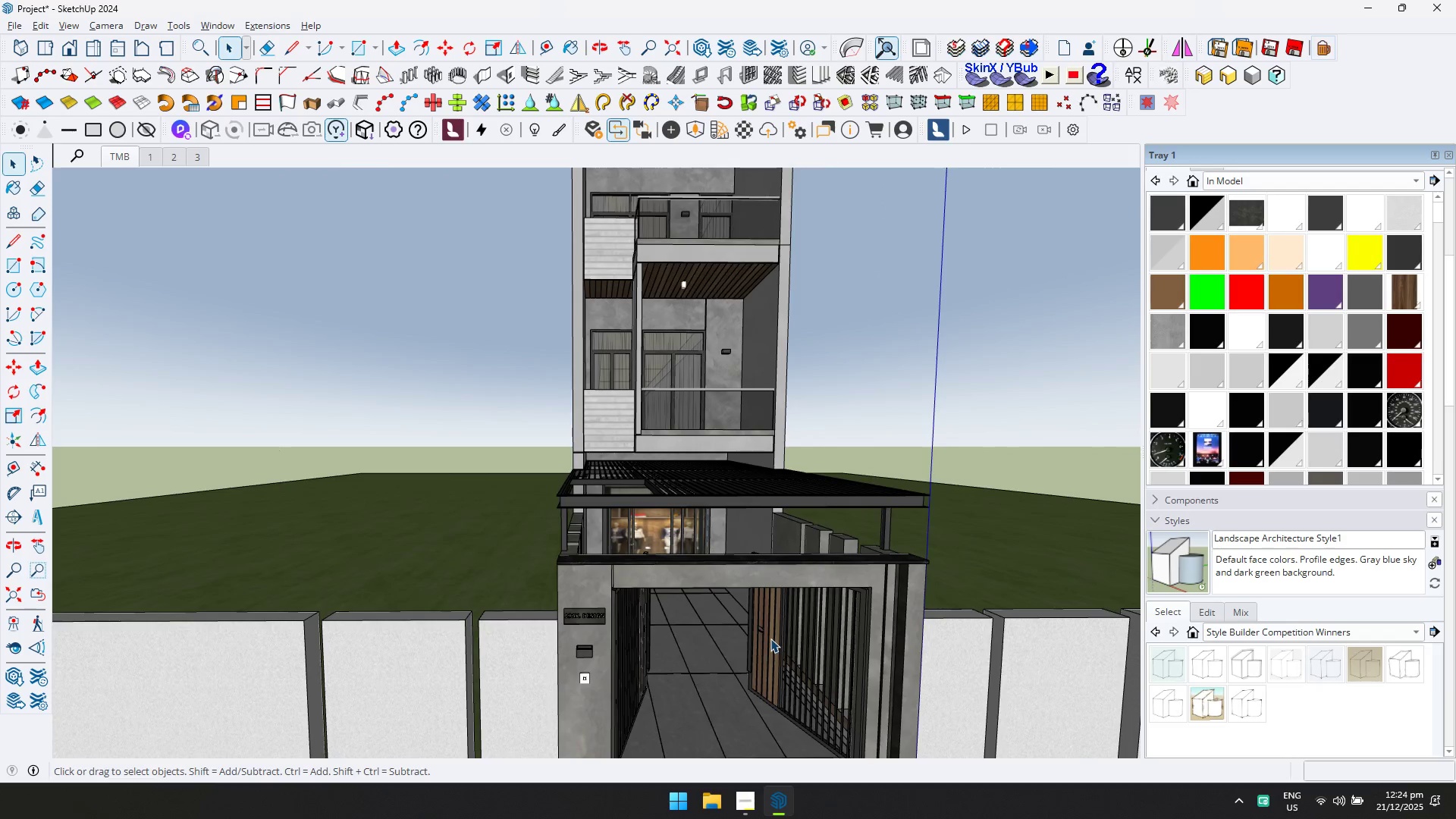 
scroll: coordinate [770, 645], scroll_direction: up, amount: 25.0
 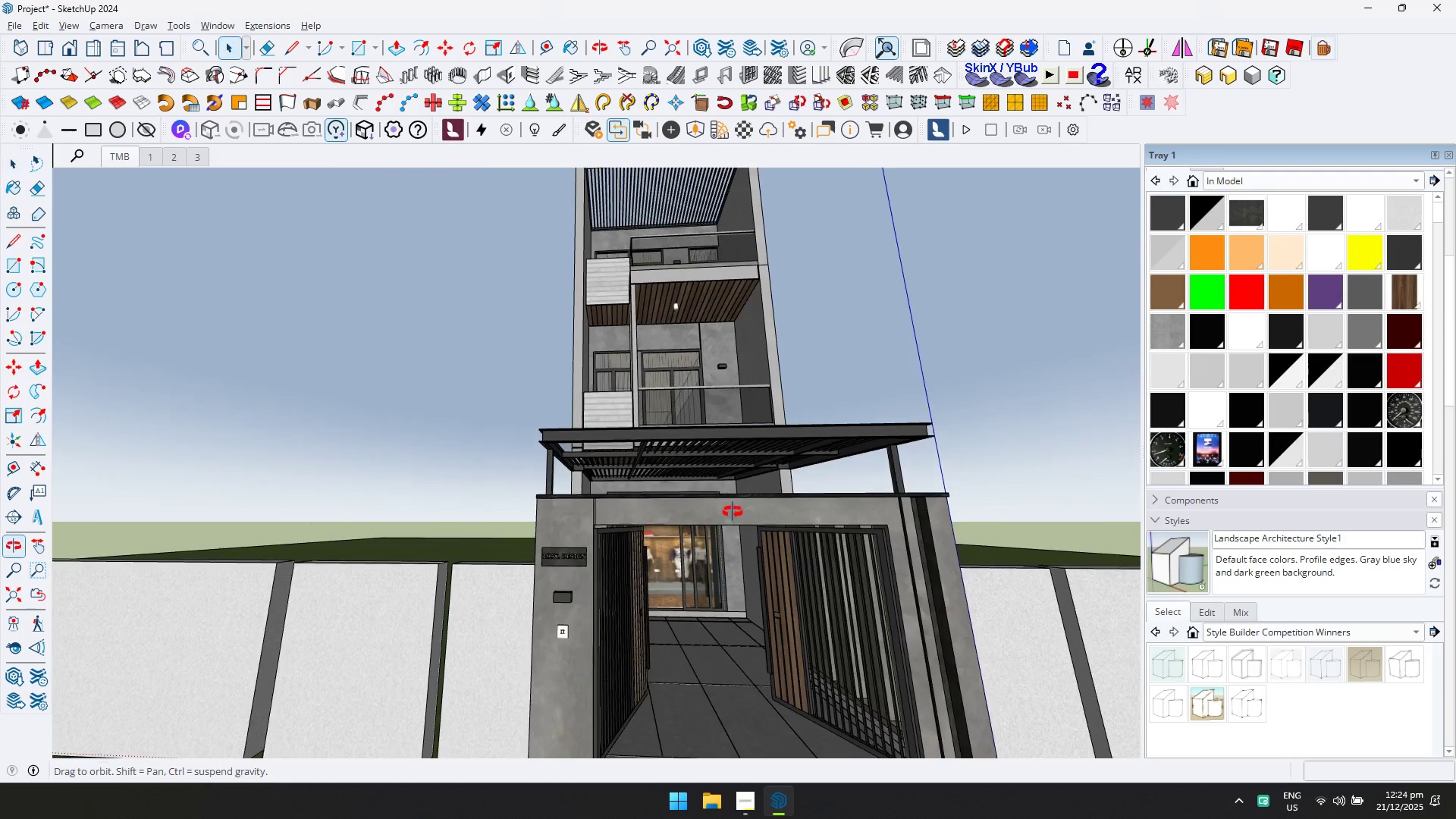 
hold_key(key=ShiftLeft, duration=0.77)
 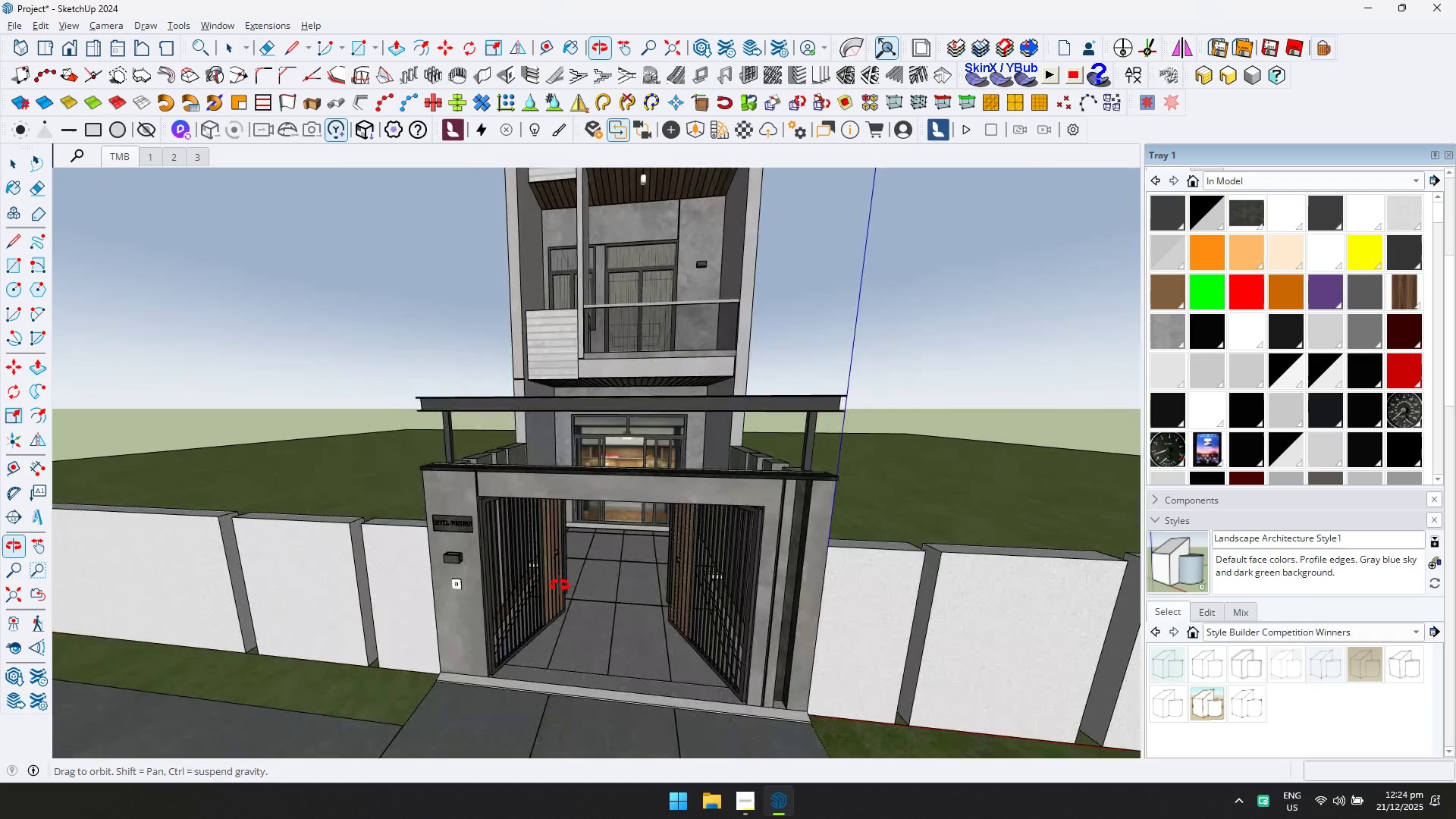 
hold_key(key=ShiftLeft, duration=0.47)
 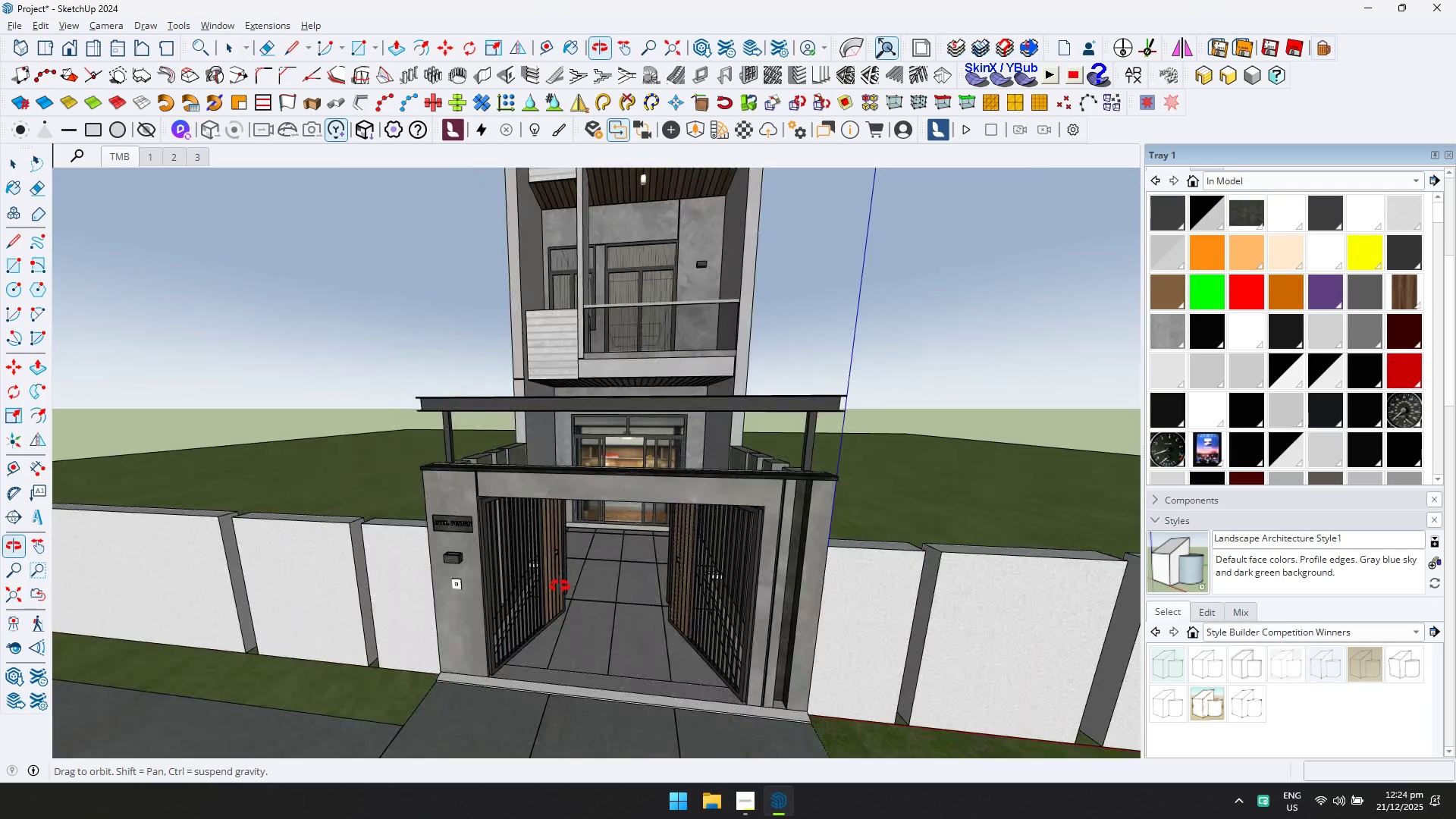 
key(Control+ControlLeft)
 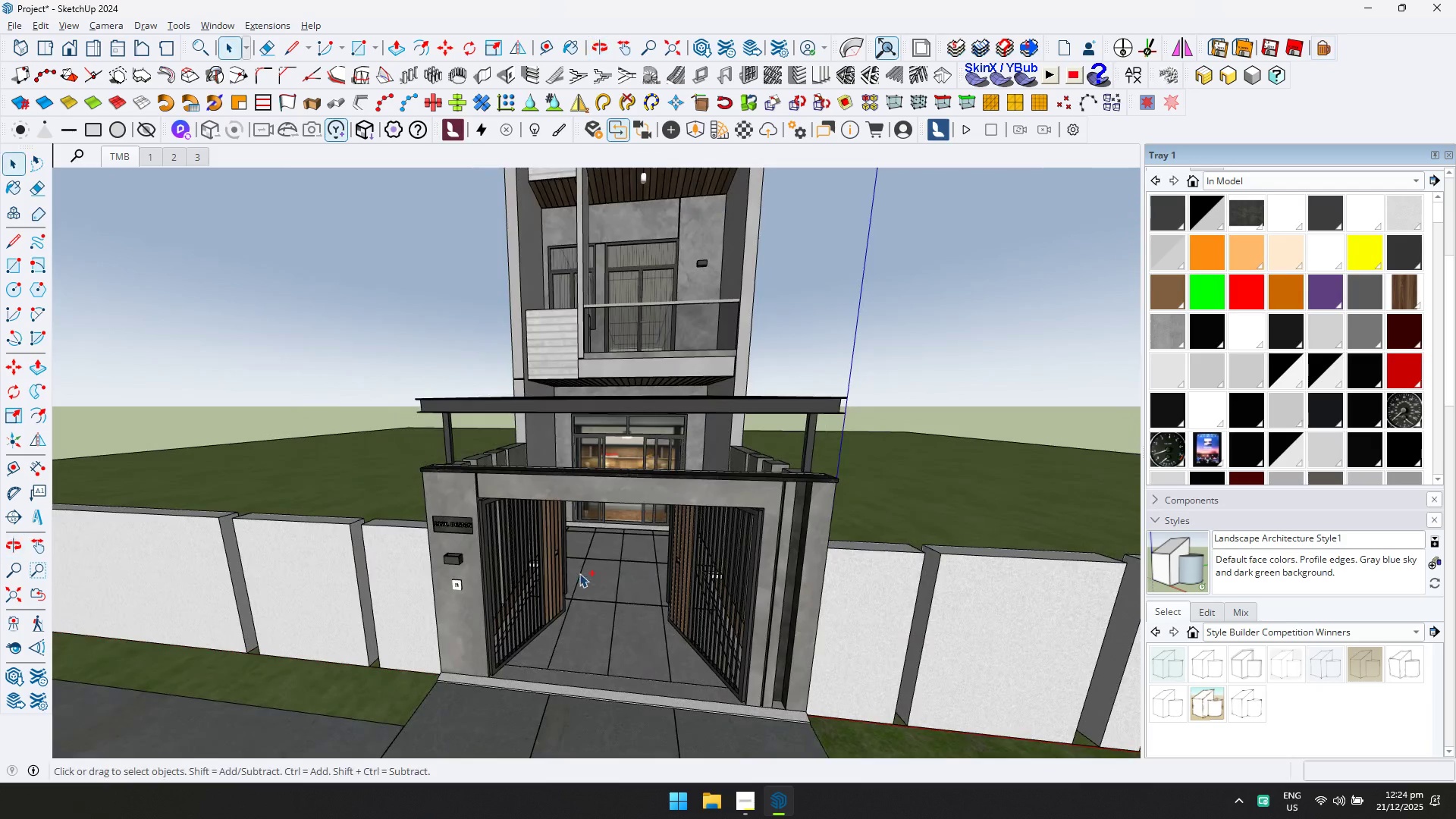 
key(Control+S)
 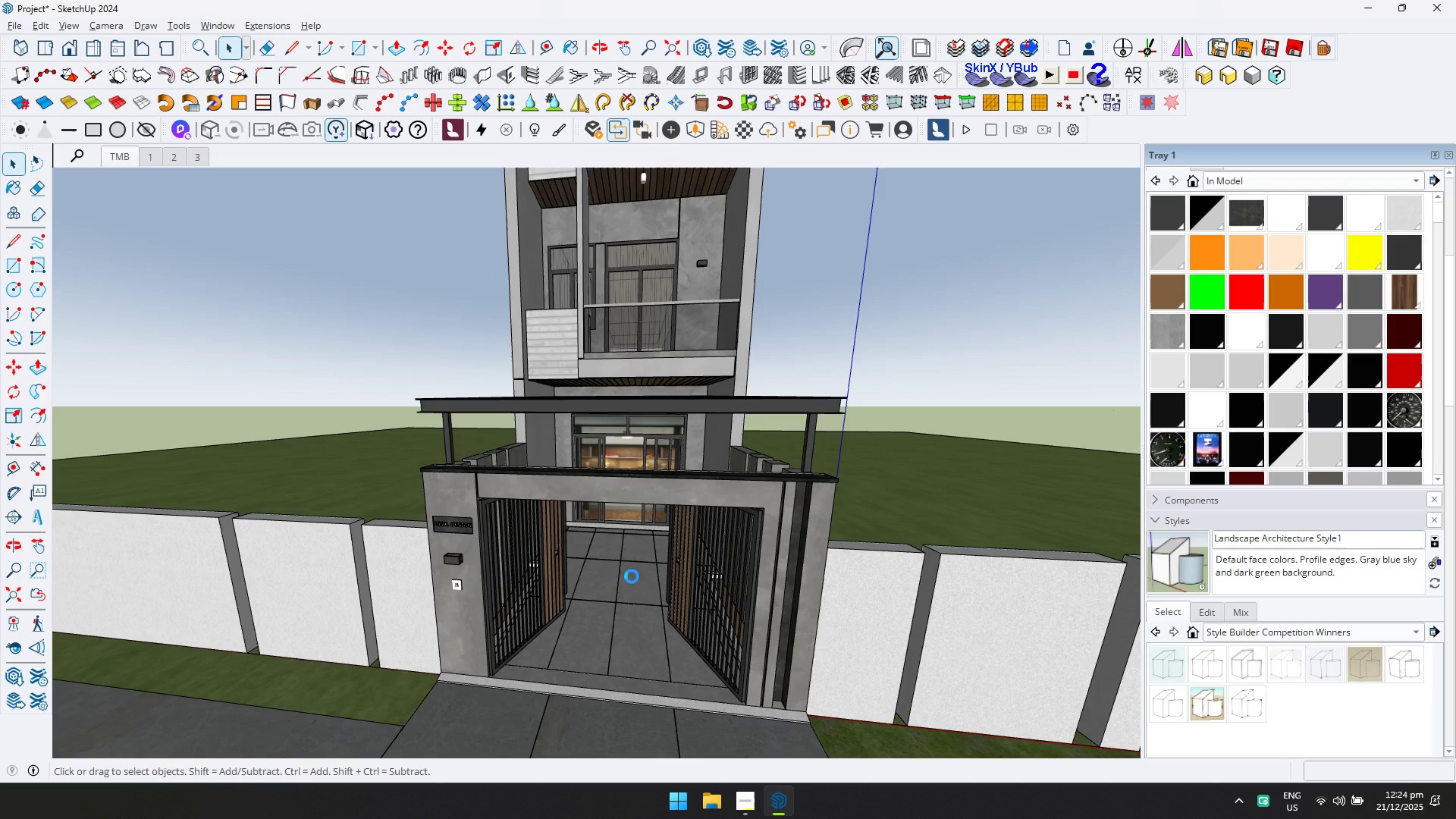 
key(Alt+AltLeft)
 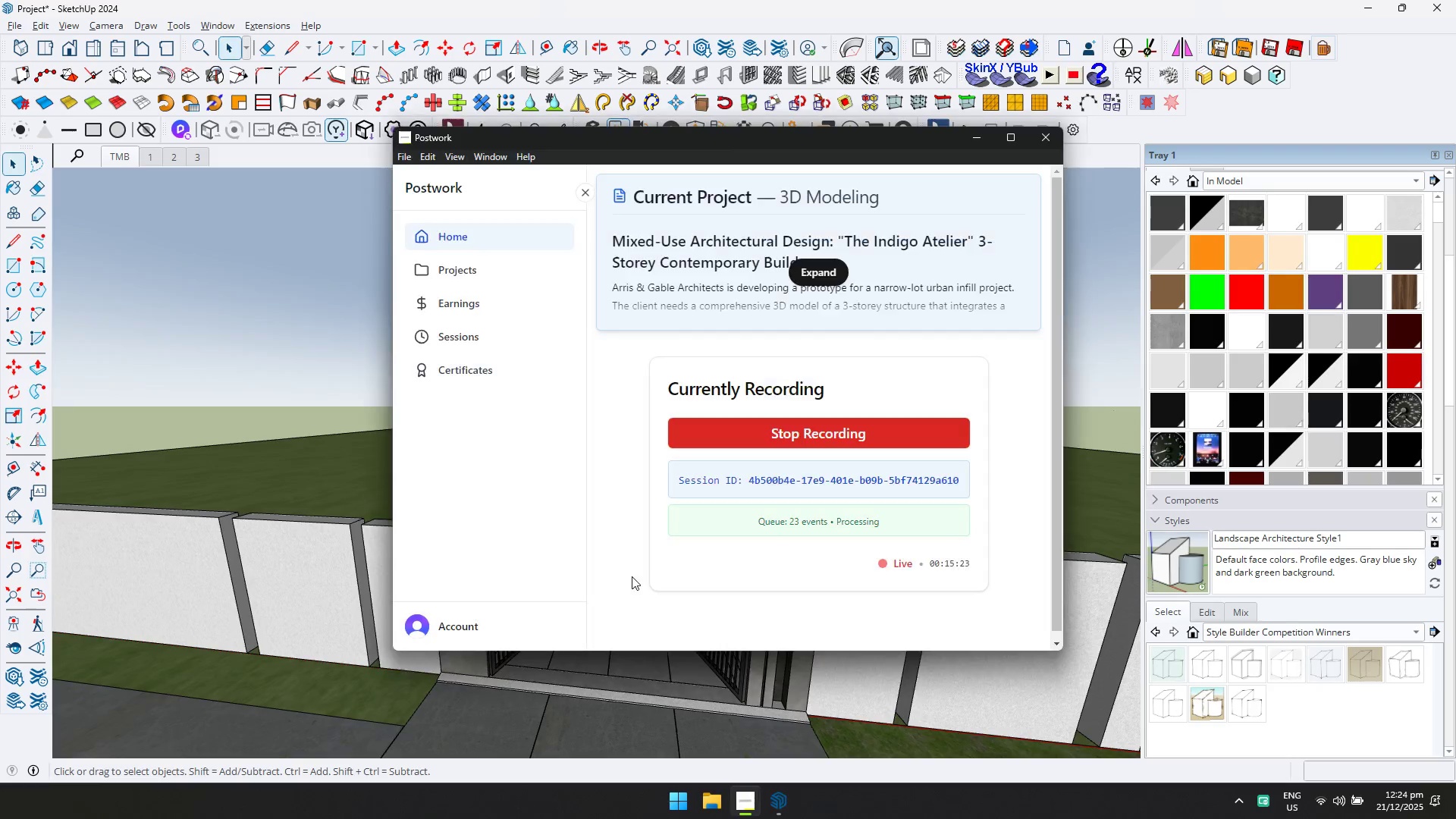 
key(Alt+Tab)